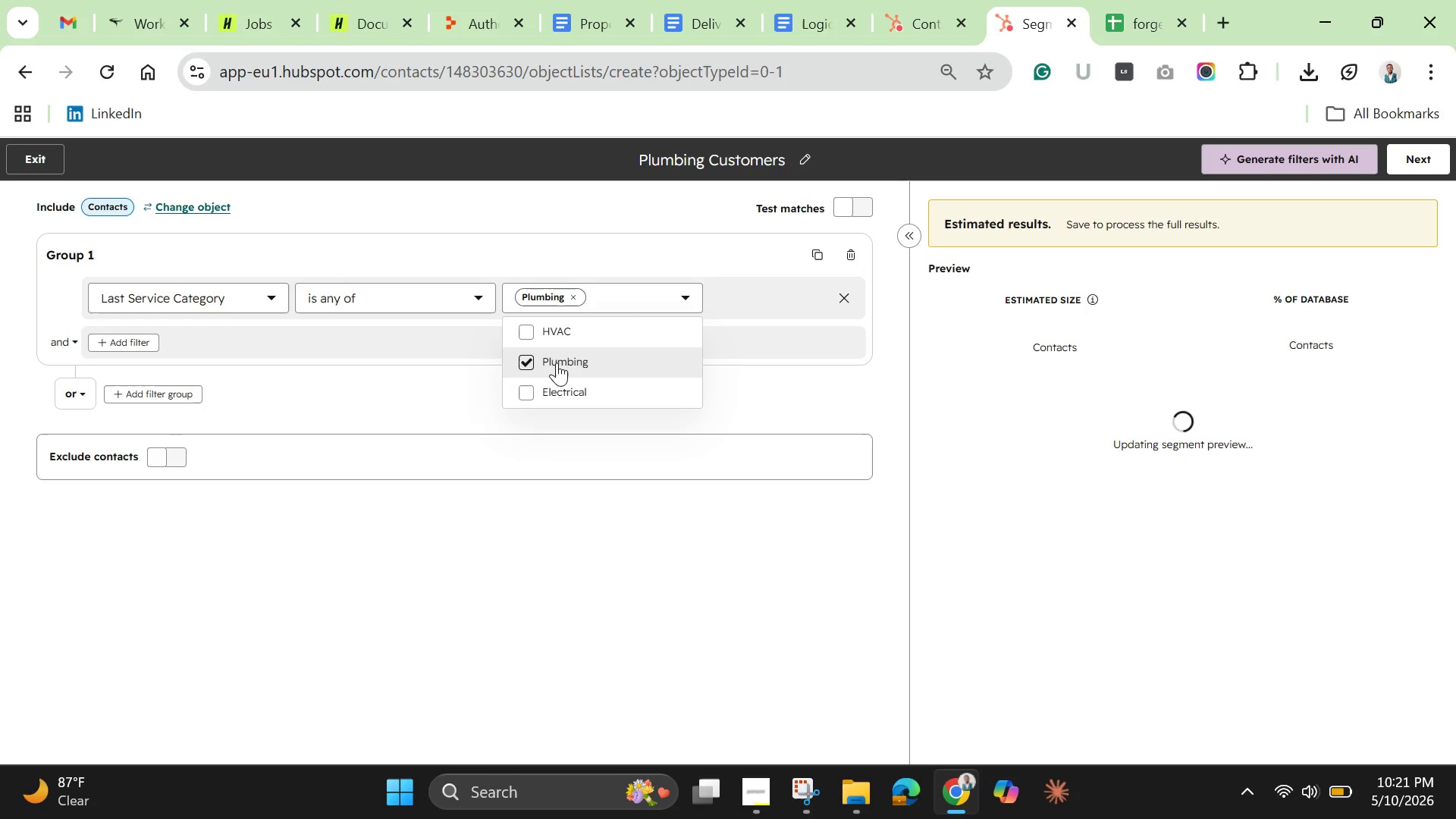 
left_click([654, 598])
 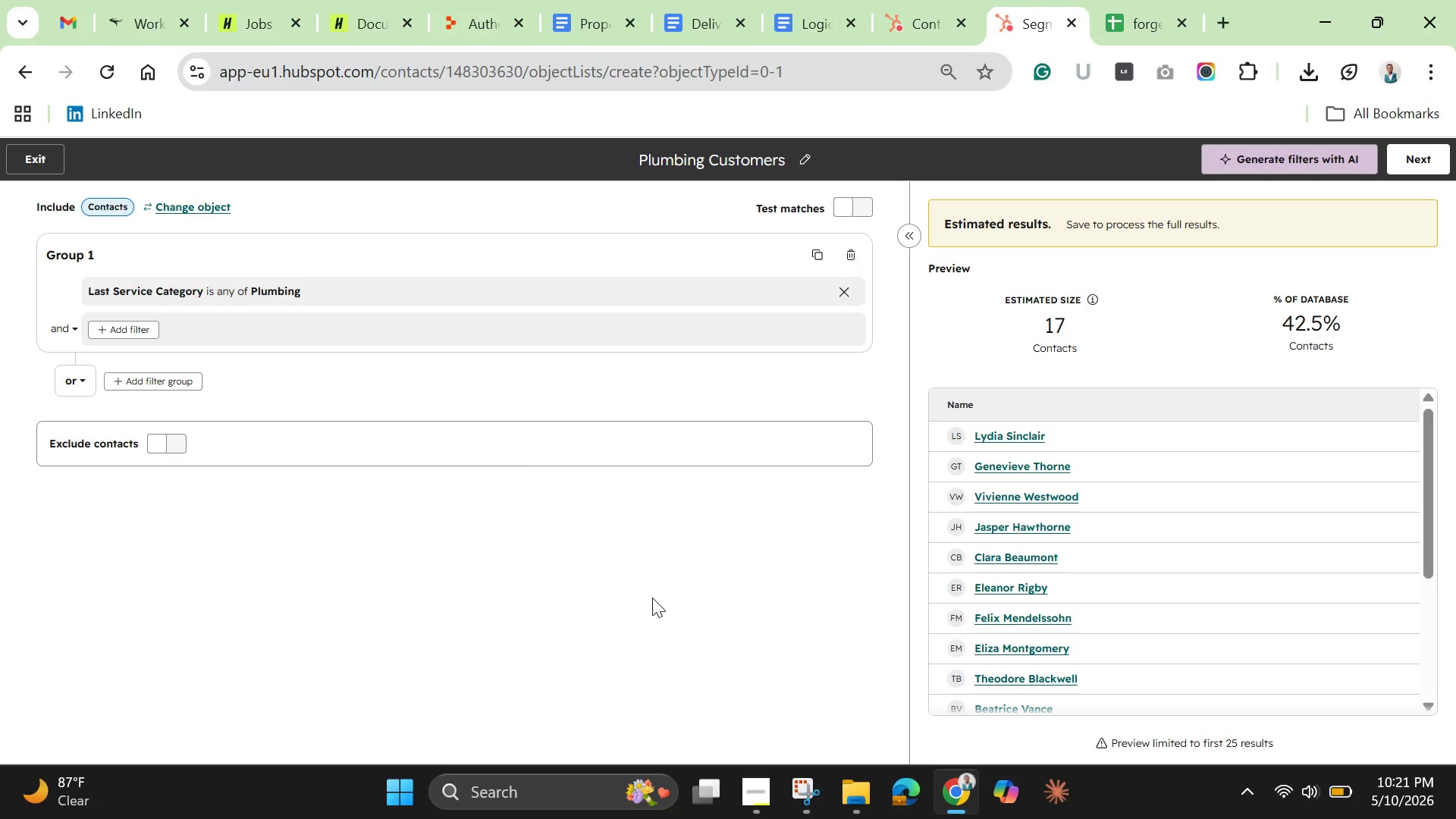 
wait(29.34)
 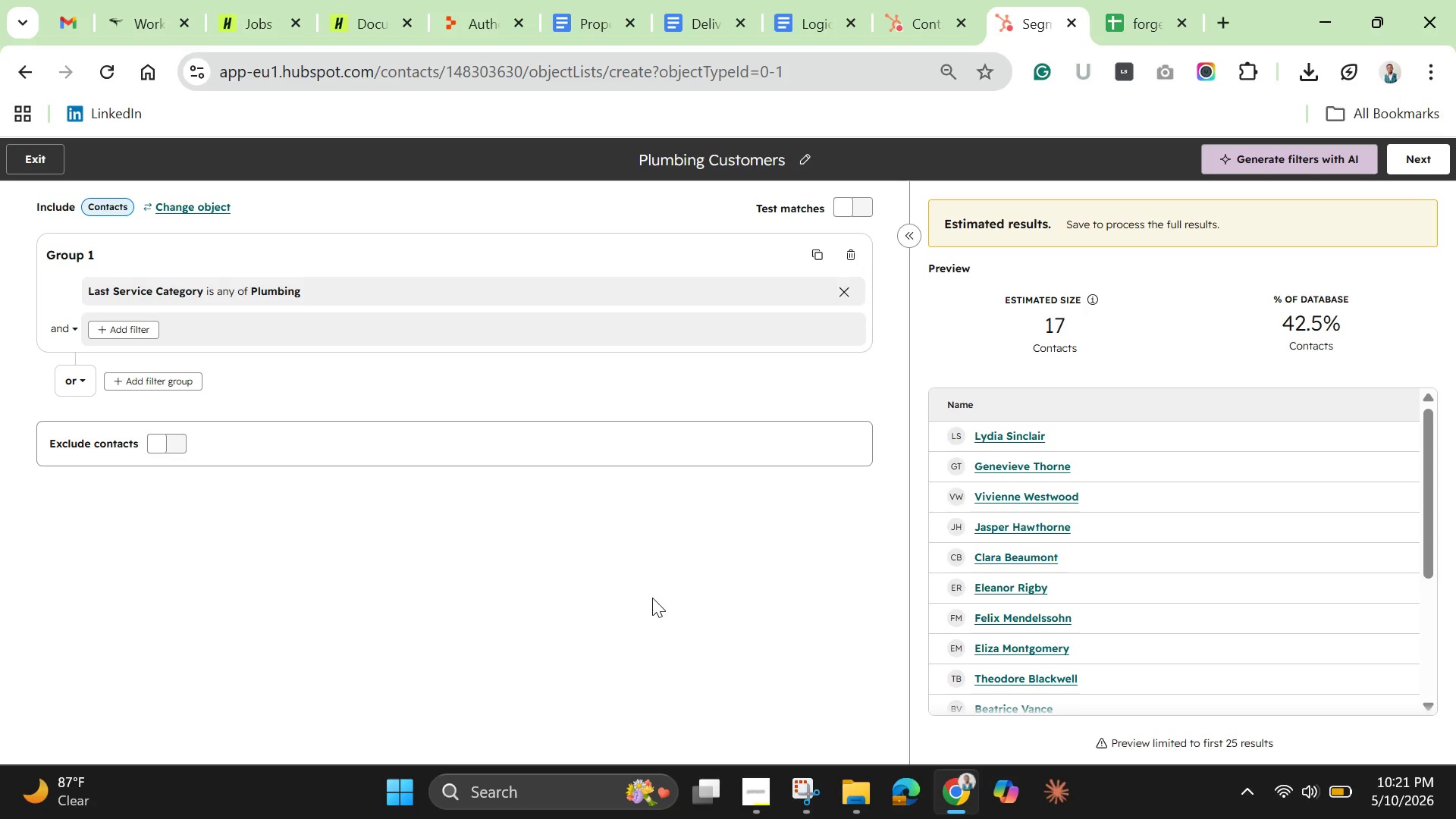 
left_click([1420, 167])
 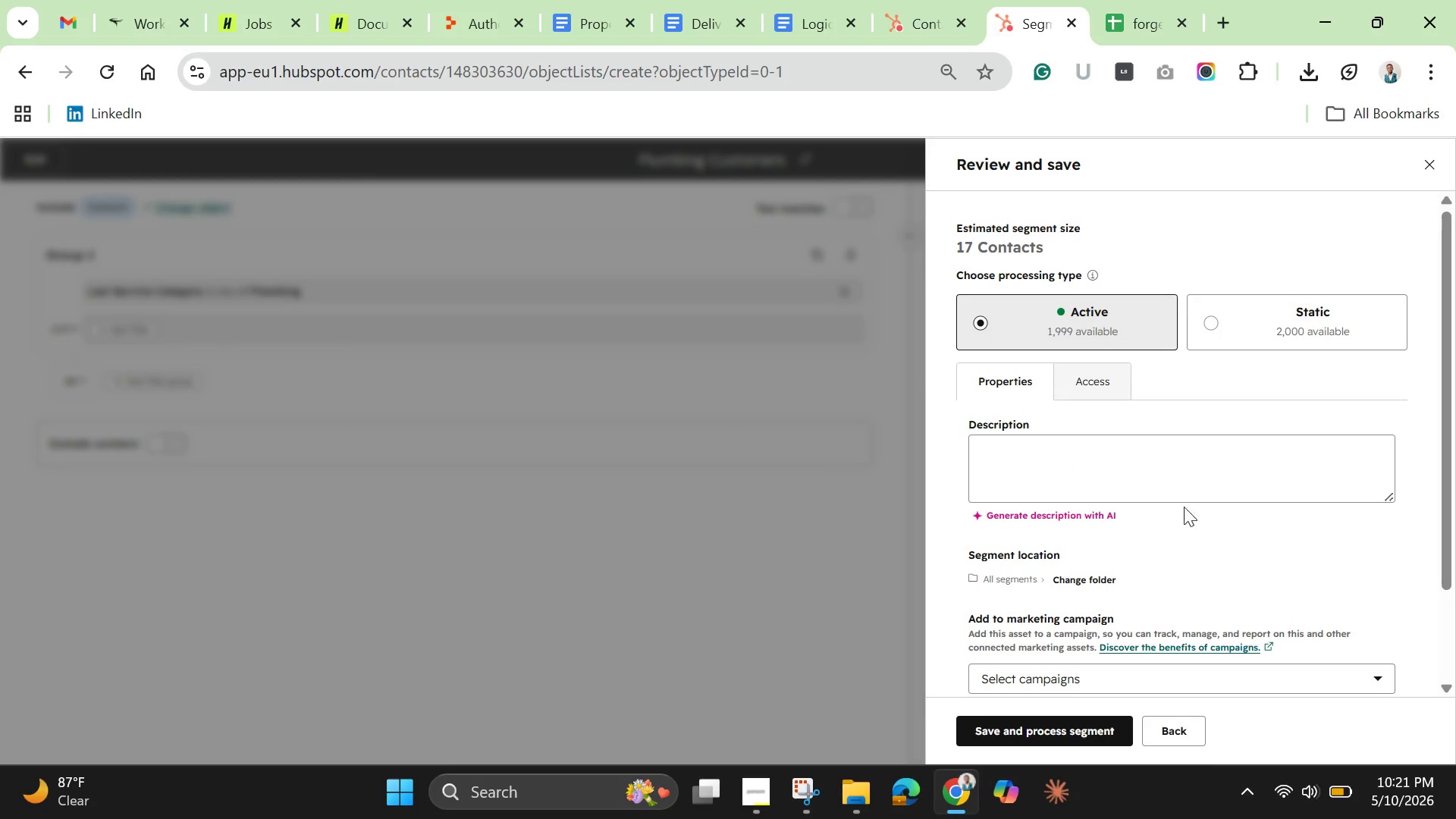 
scroll: coordinate [1046, 560], scroll_direction: down, amount: 2.0
 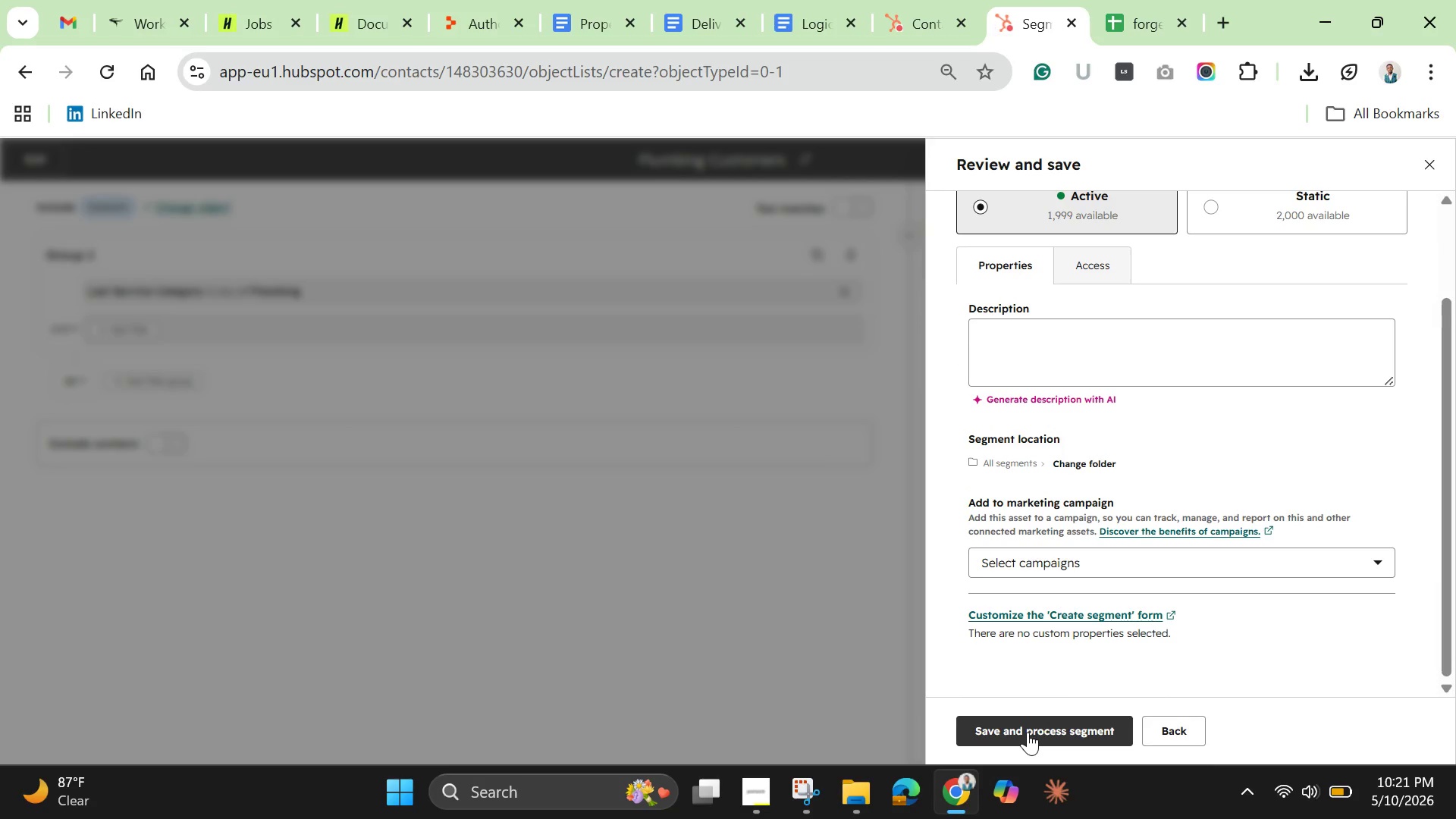 
left_click([1028, 732])
 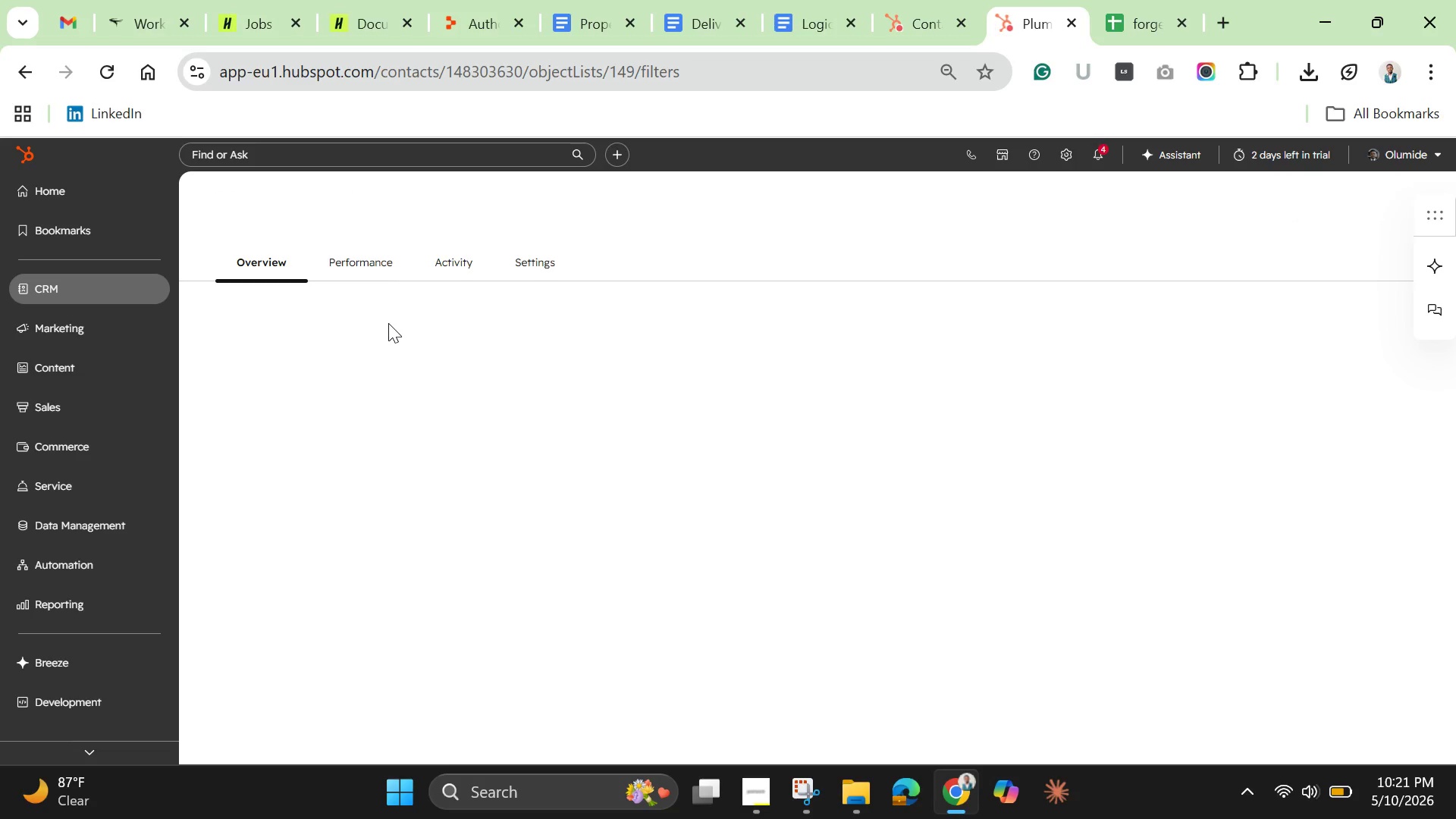 
wait(5.45)
 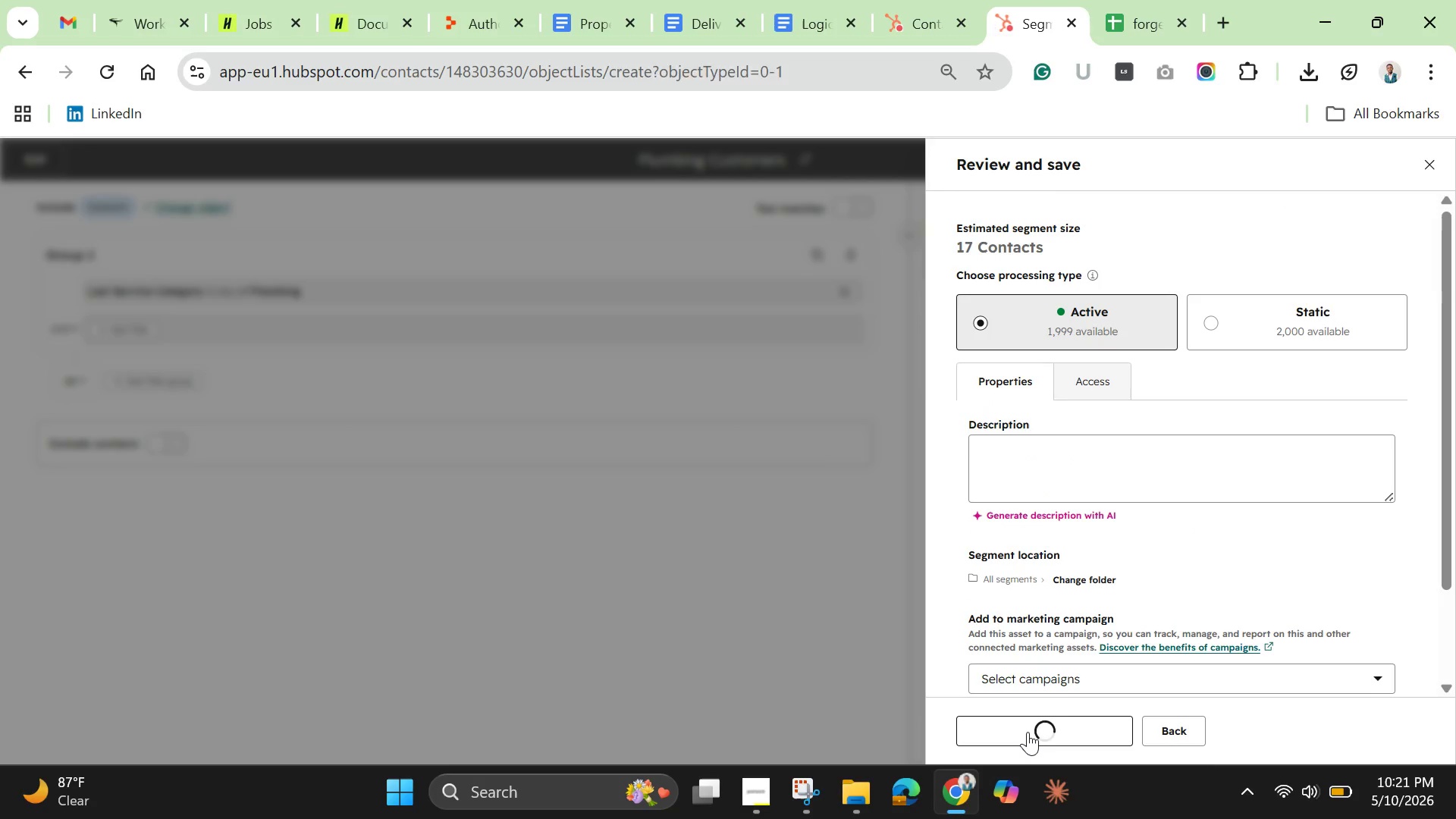 
mouse_move([1374, 237])
 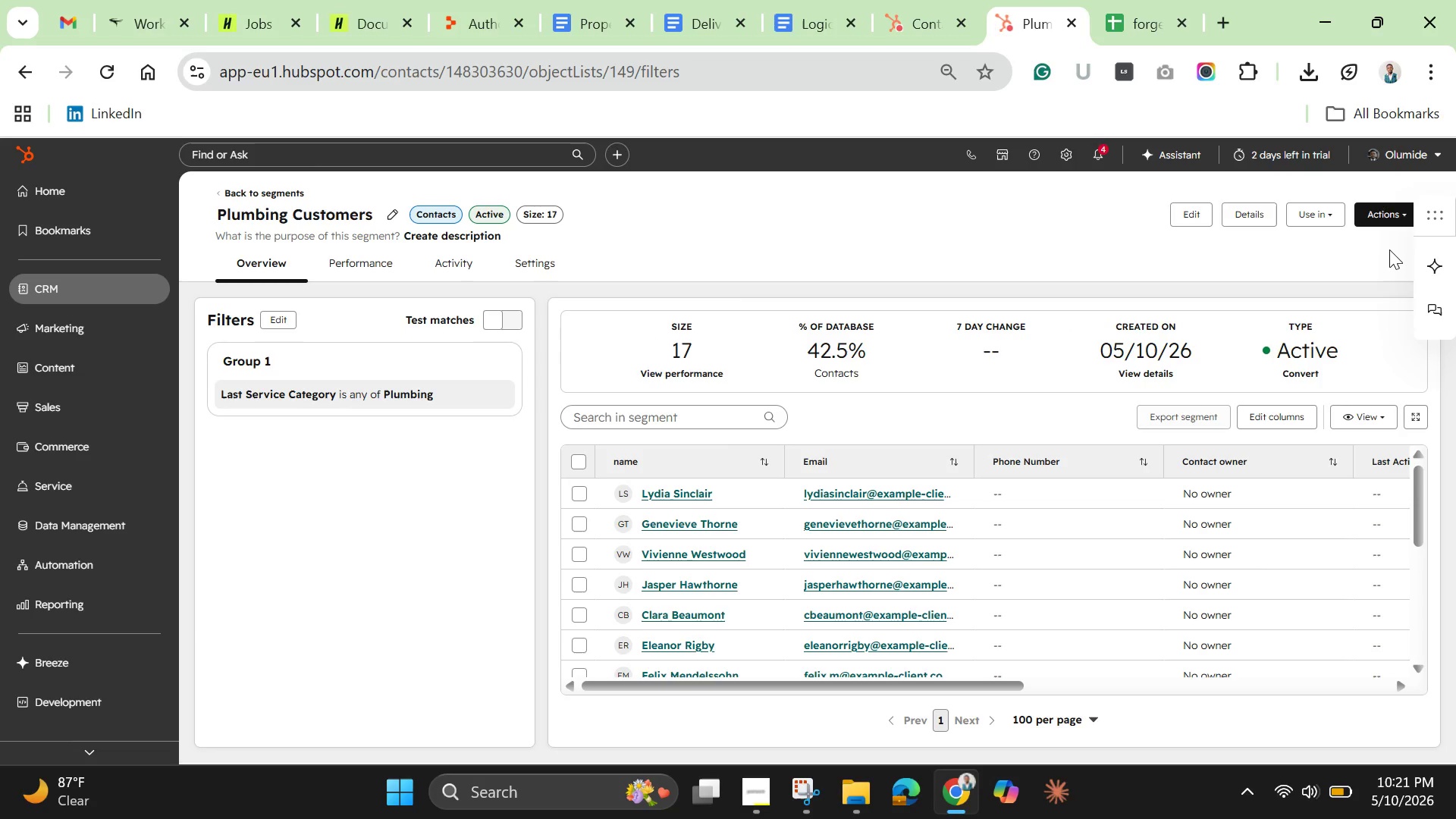 
mouse_move([1376, 264])
 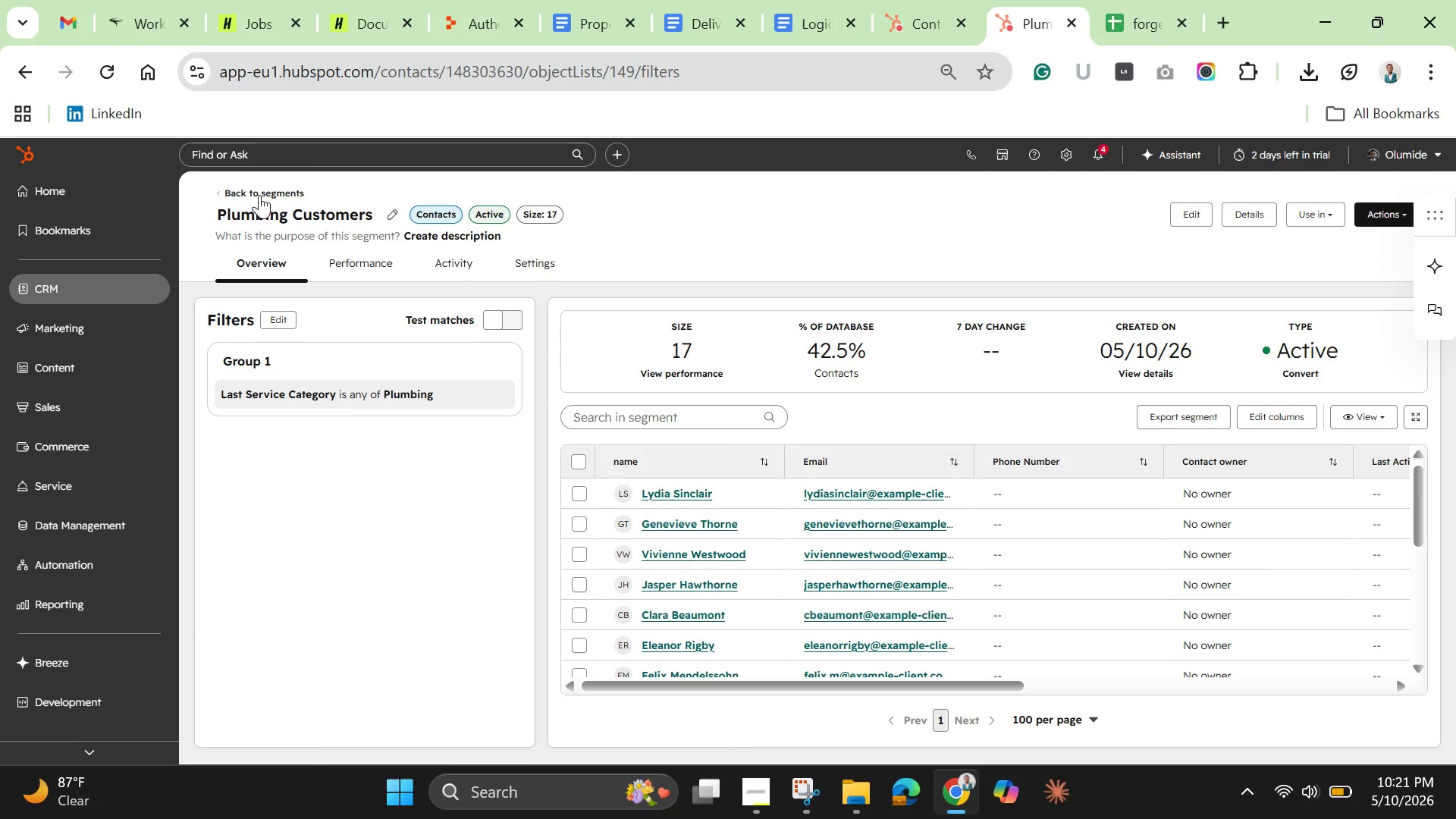 
left_click([262, 193])
 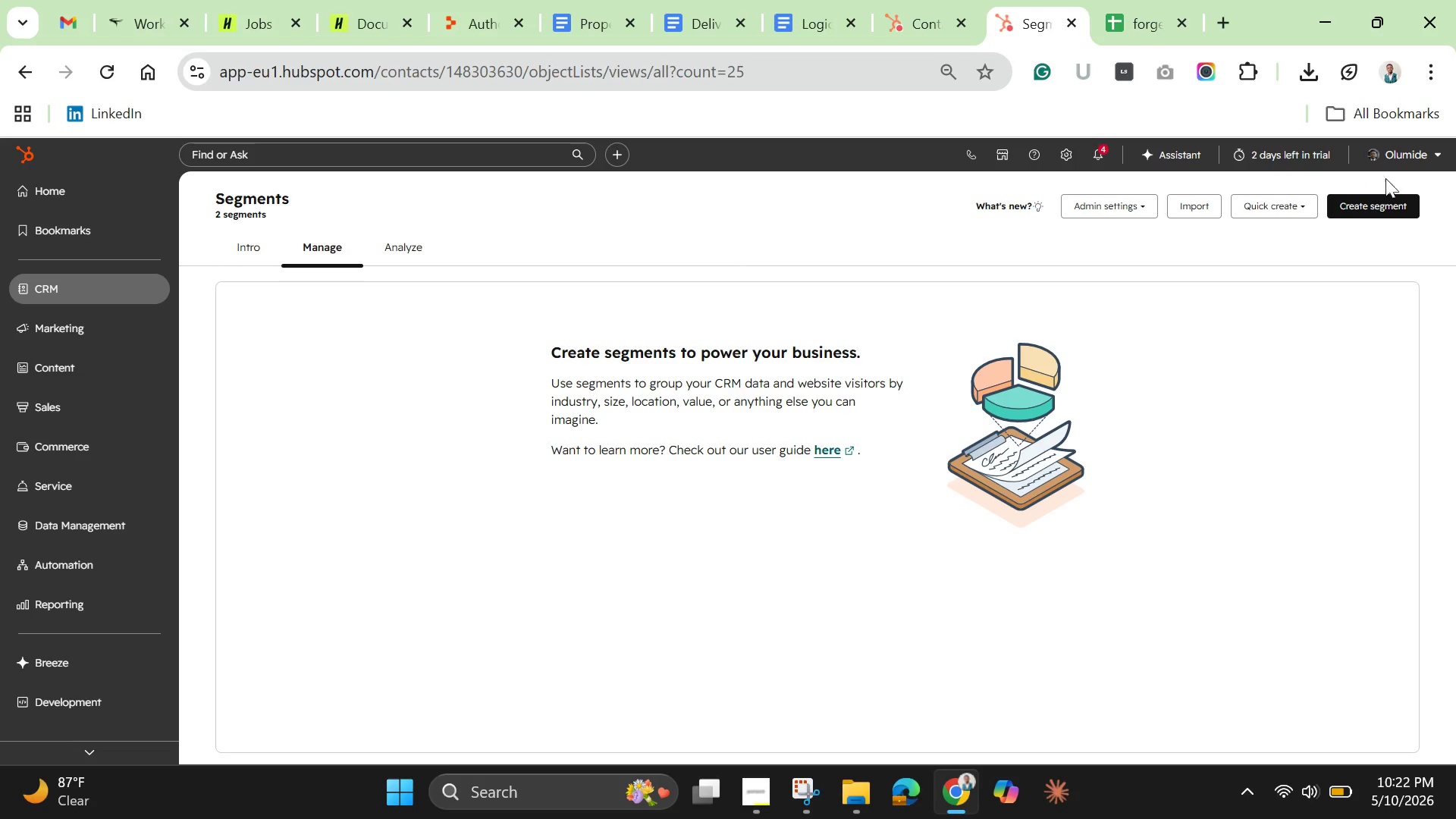 
left_click([1376, 209])
 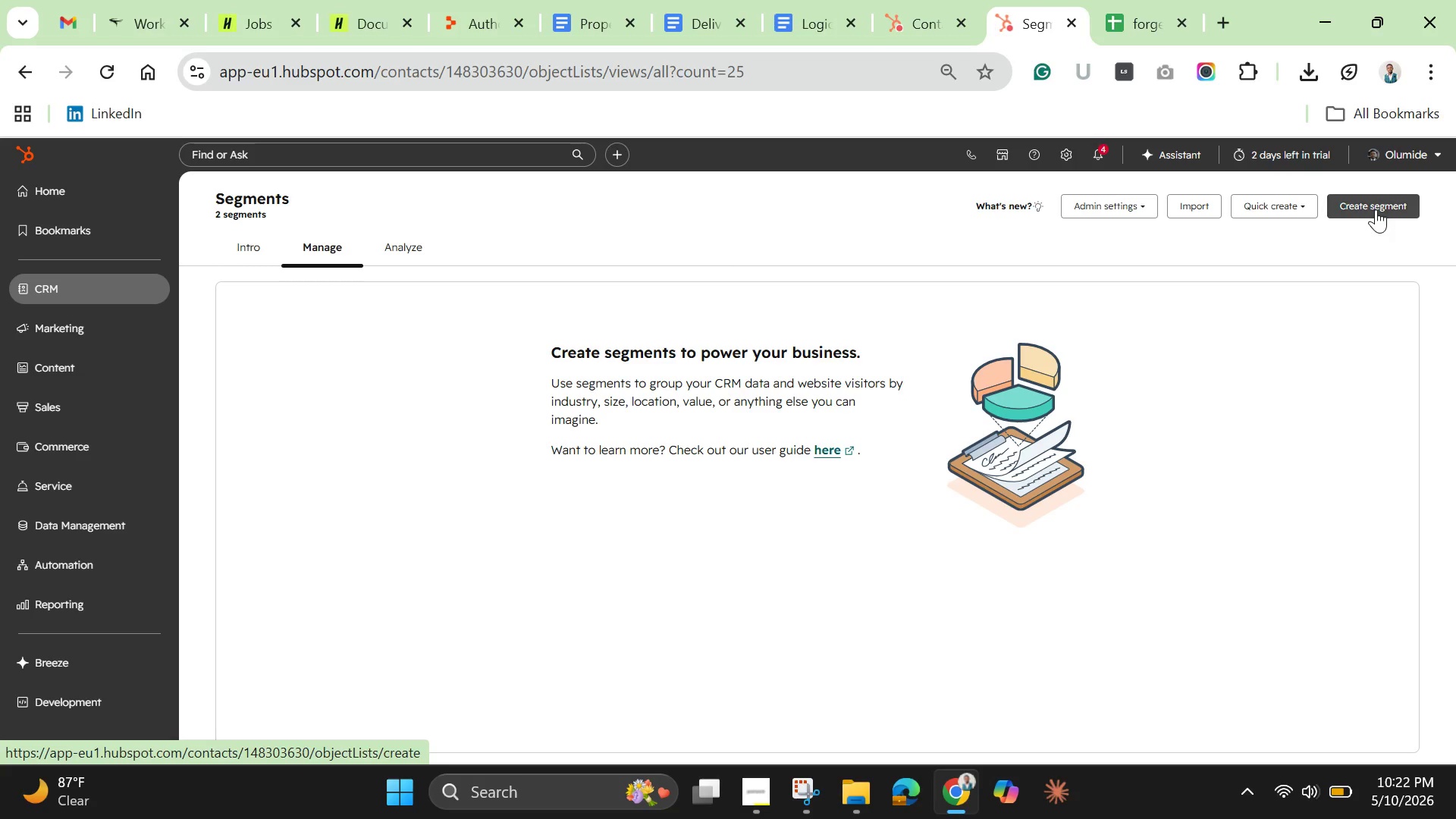 
mouse_move([1392, 190])
 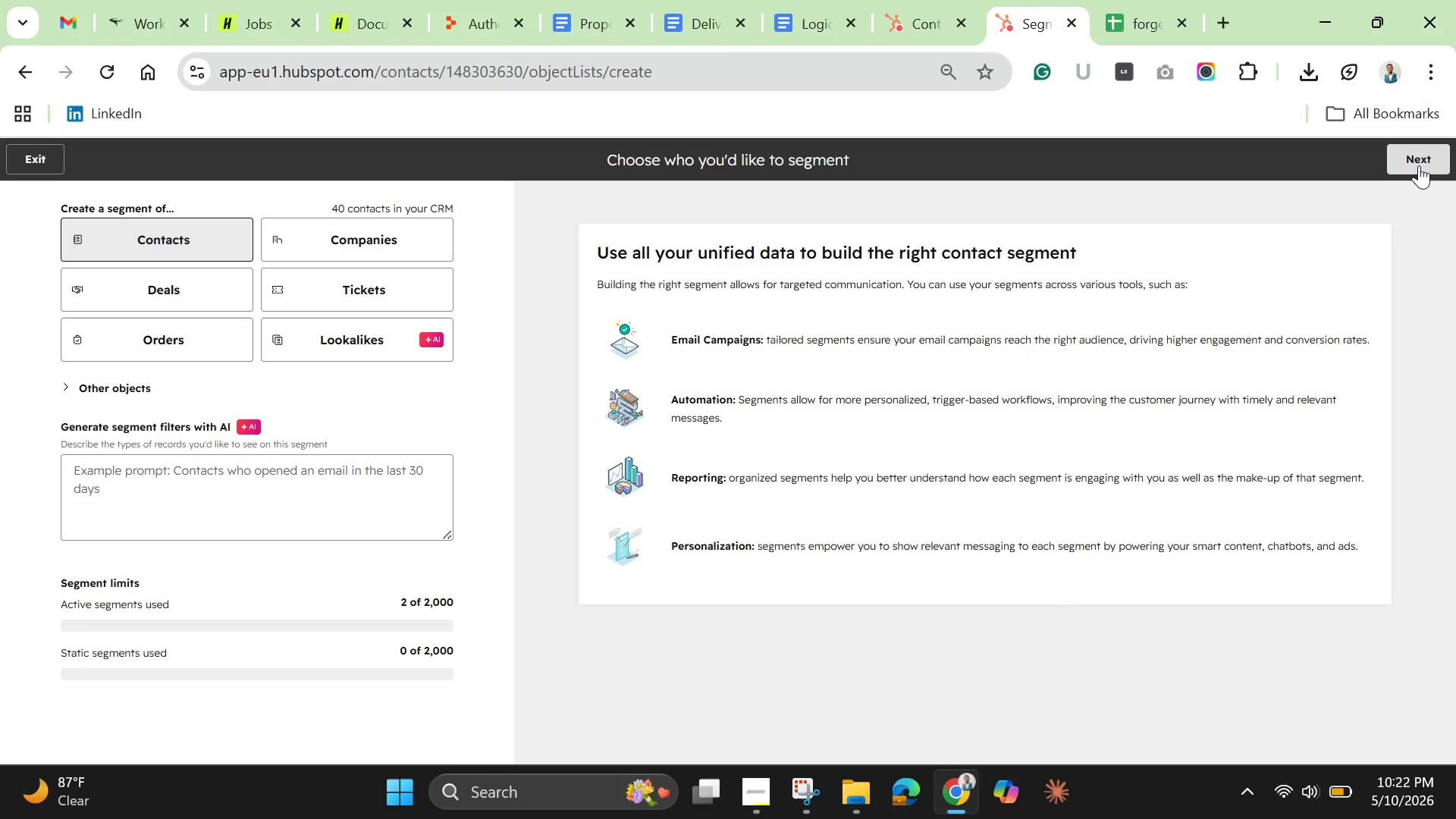 
left_click([1419, 165])
 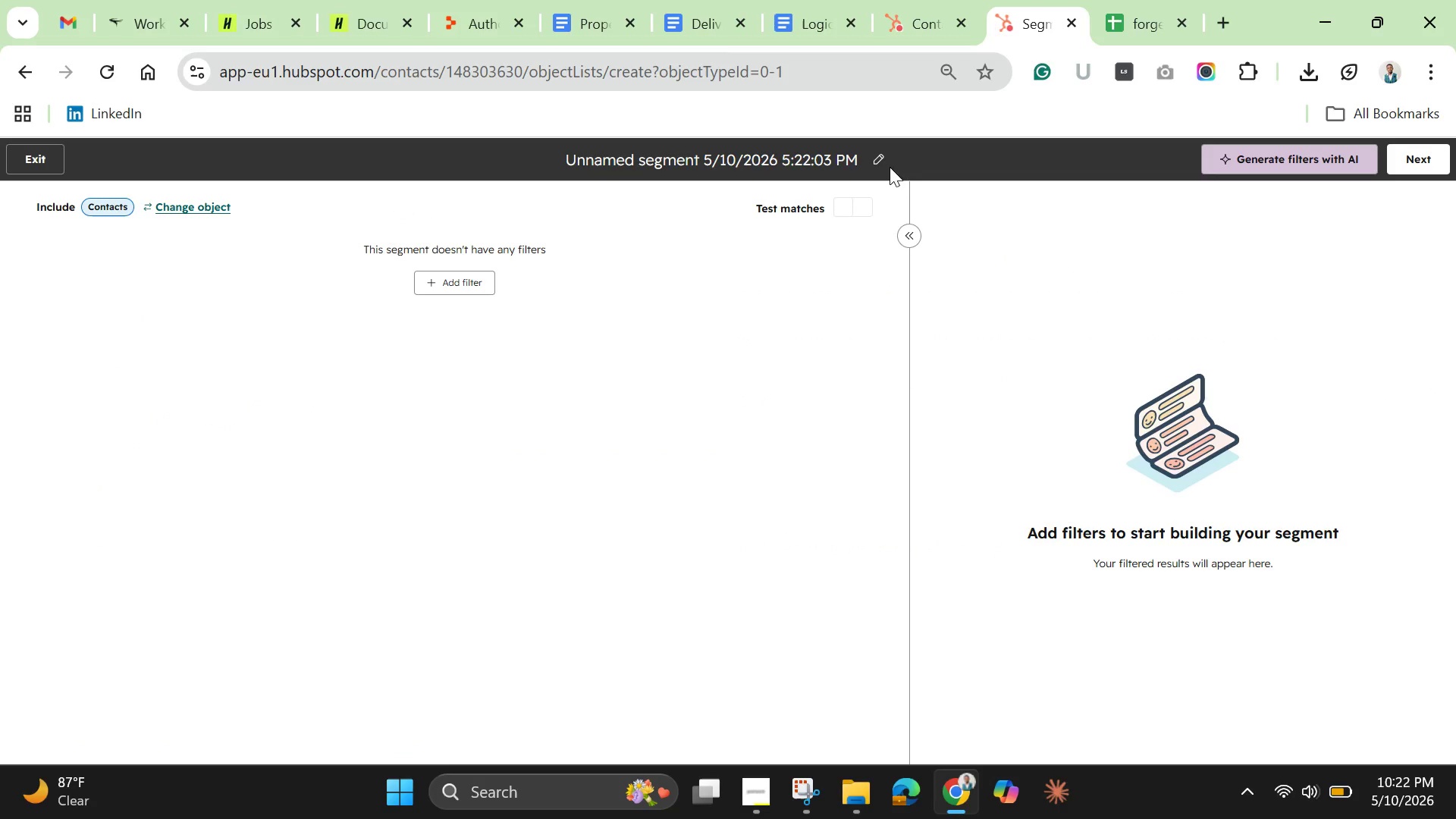 
left_click([798, 153])
 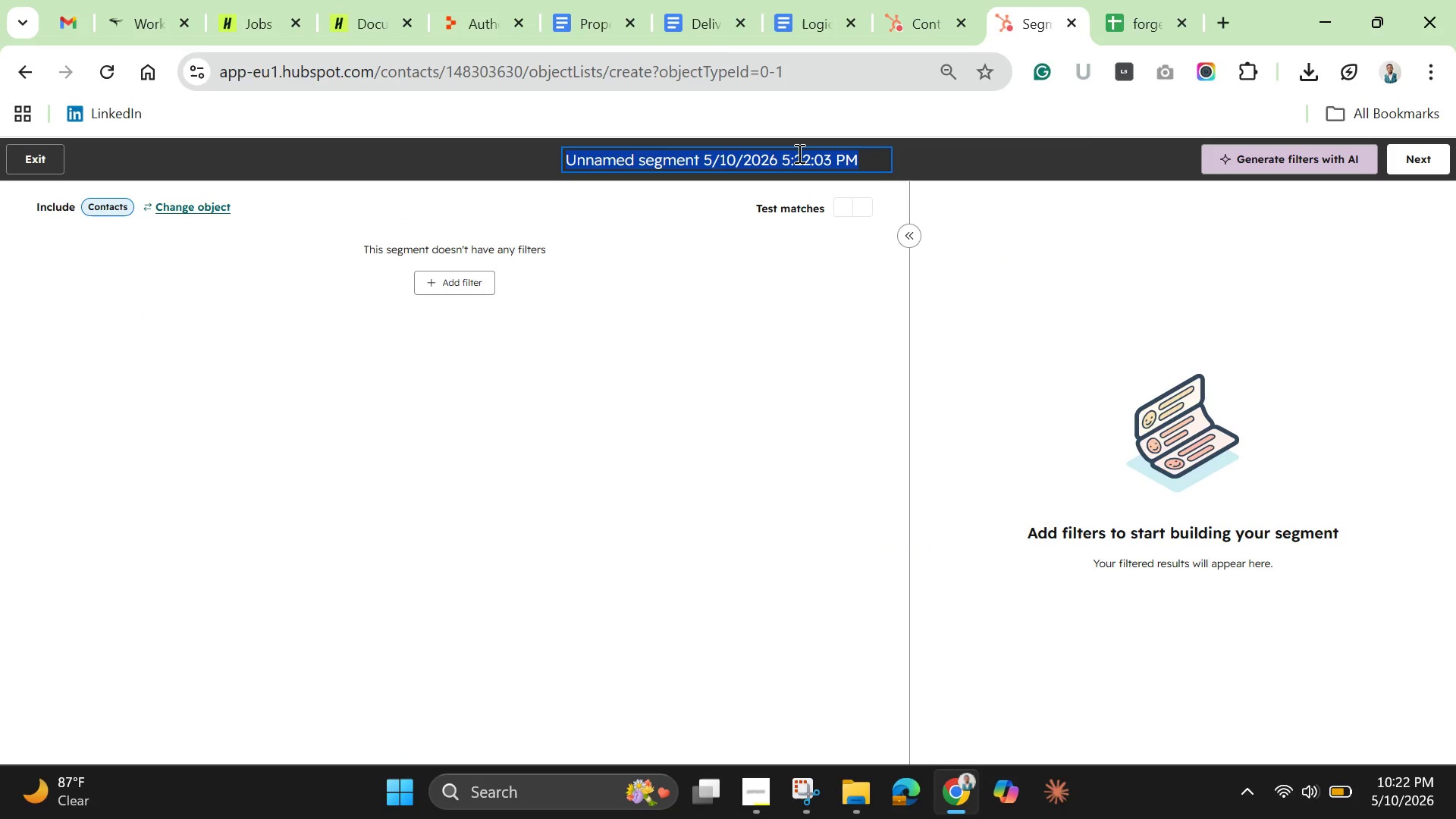 
key(Backspace)
type(Electrical Customers)
 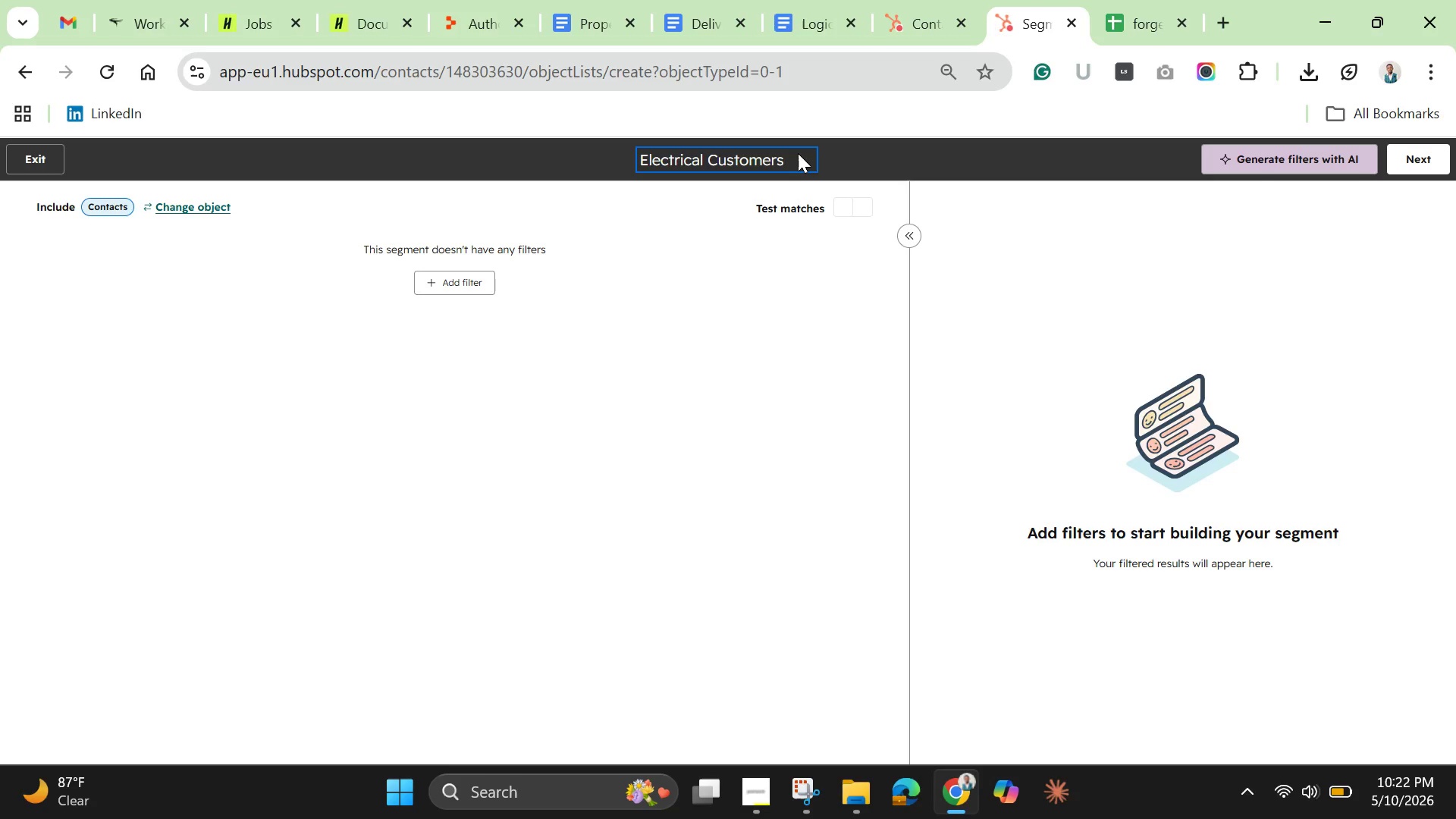 
left_click([441, 287])
 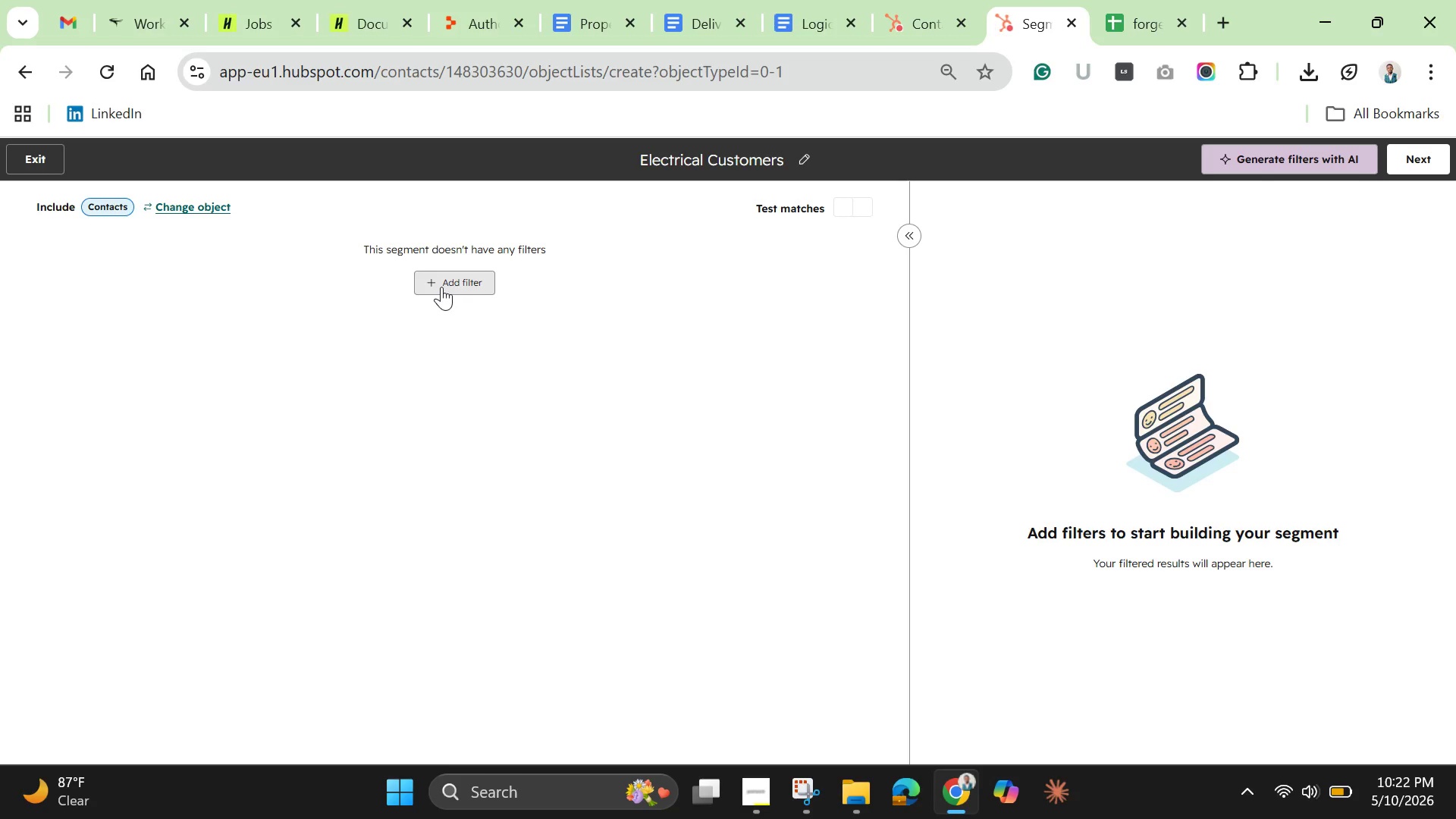 
mouse_move([450, 293])
 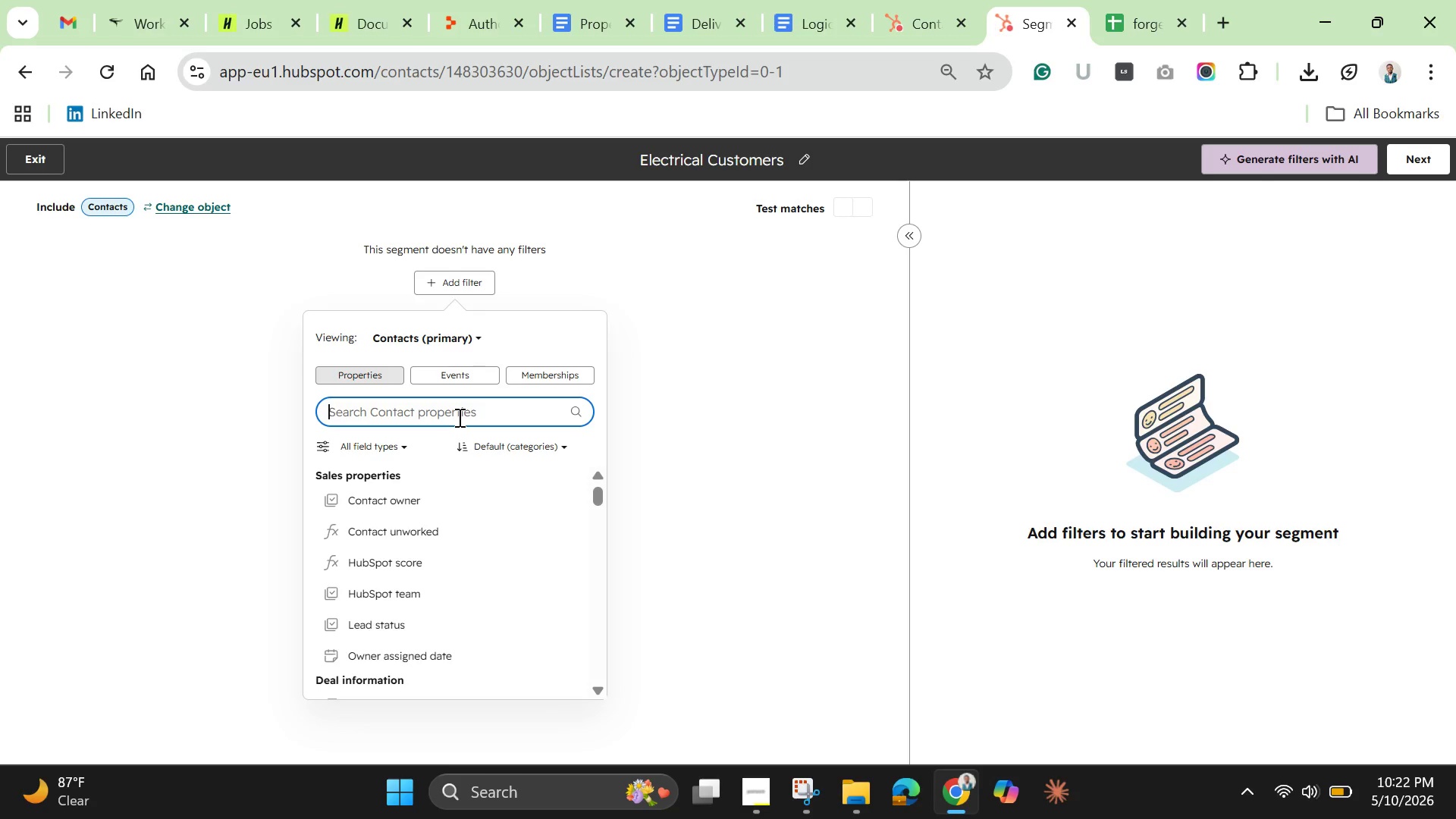 
type(last )
 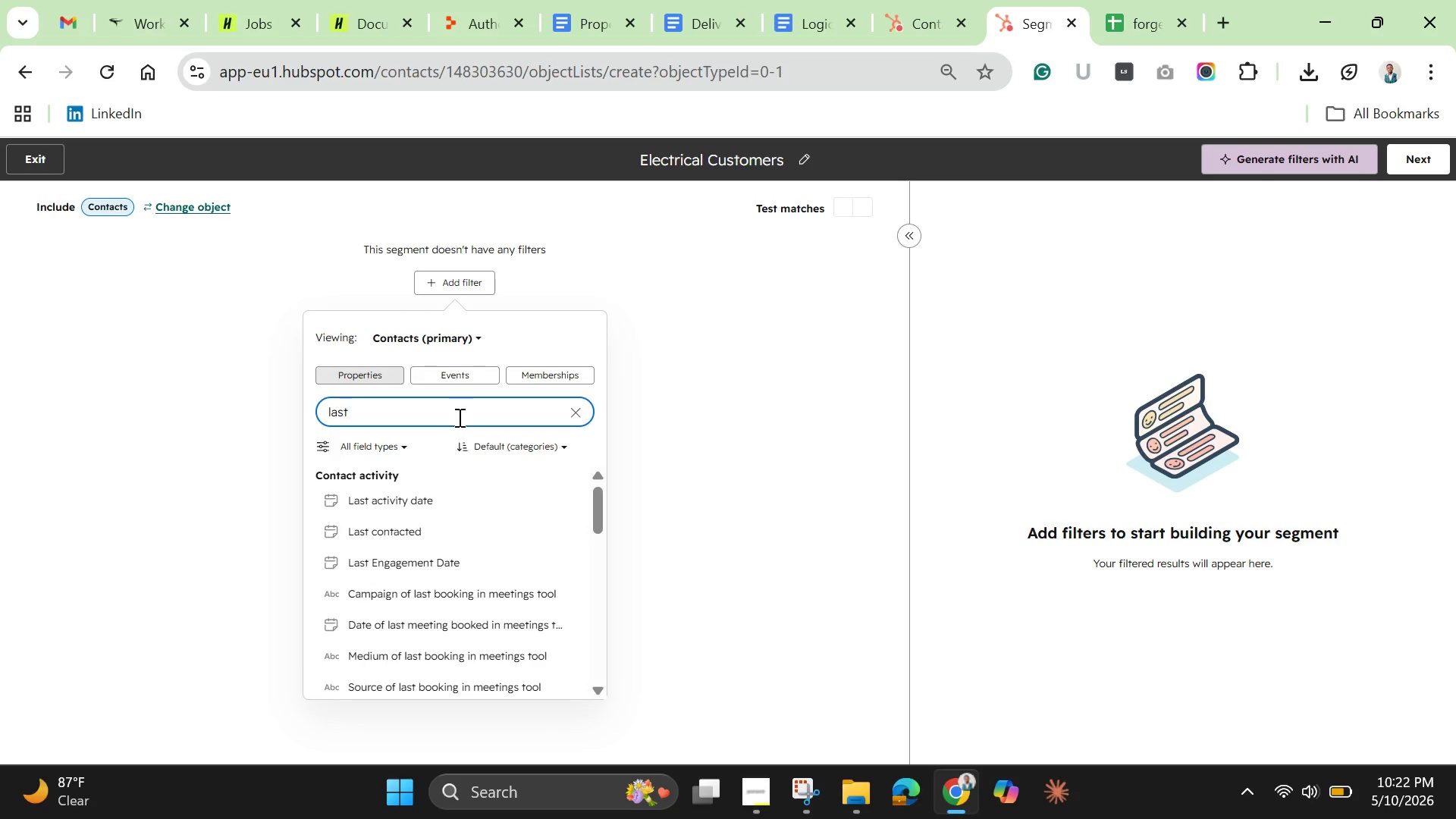 
wait(6.41)
 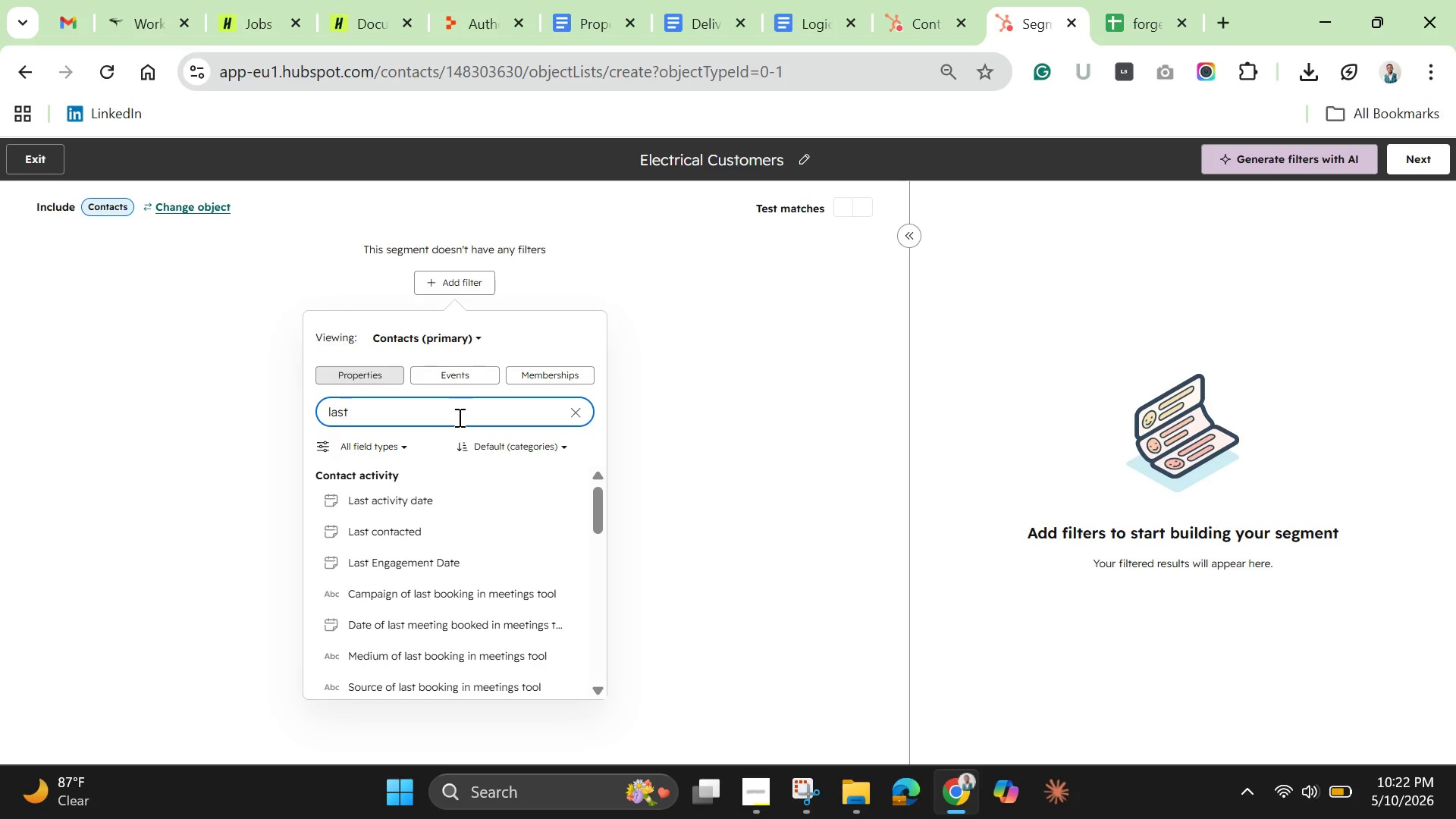 
type(service)
 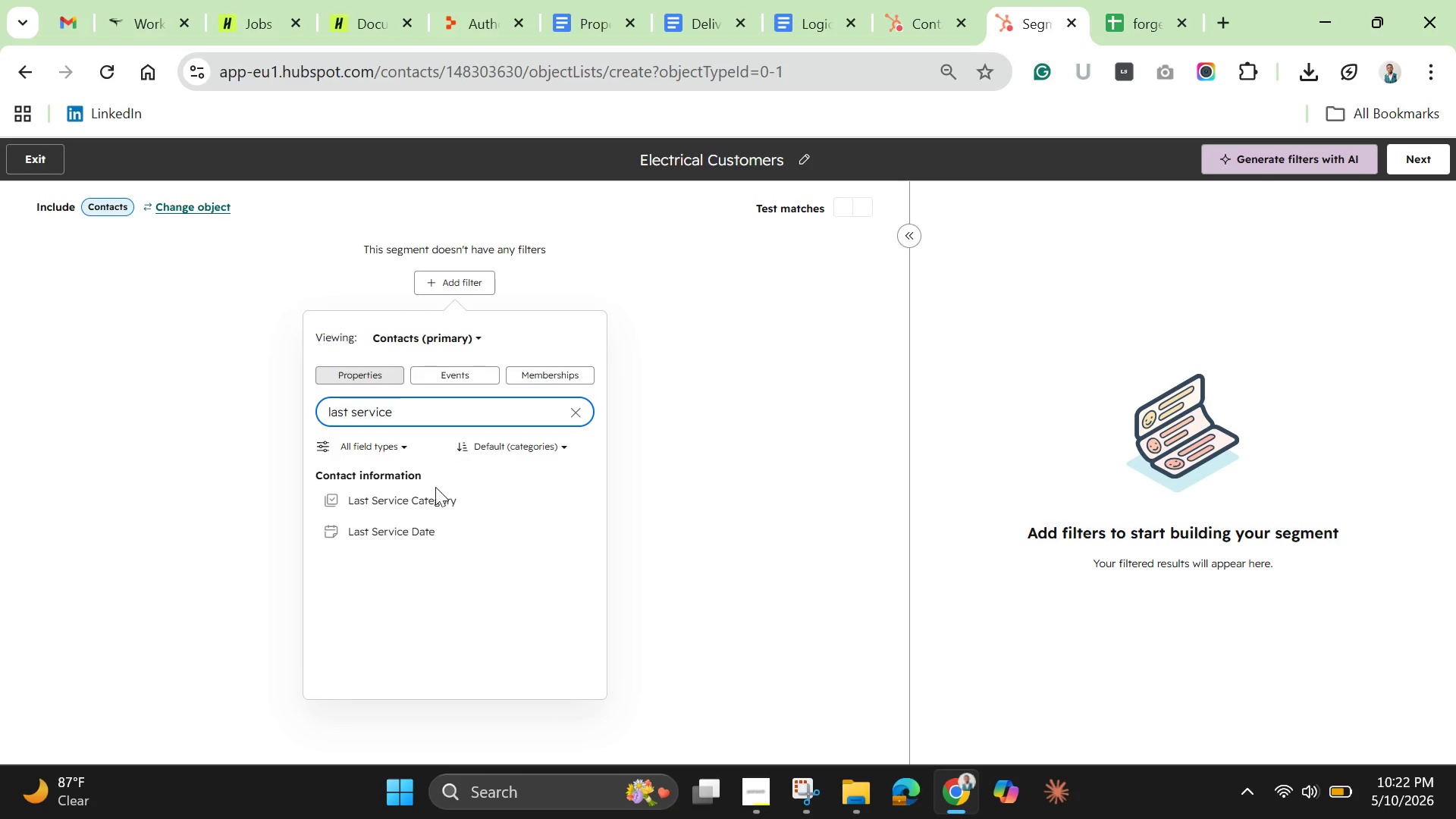 
left_click([433, 497])
 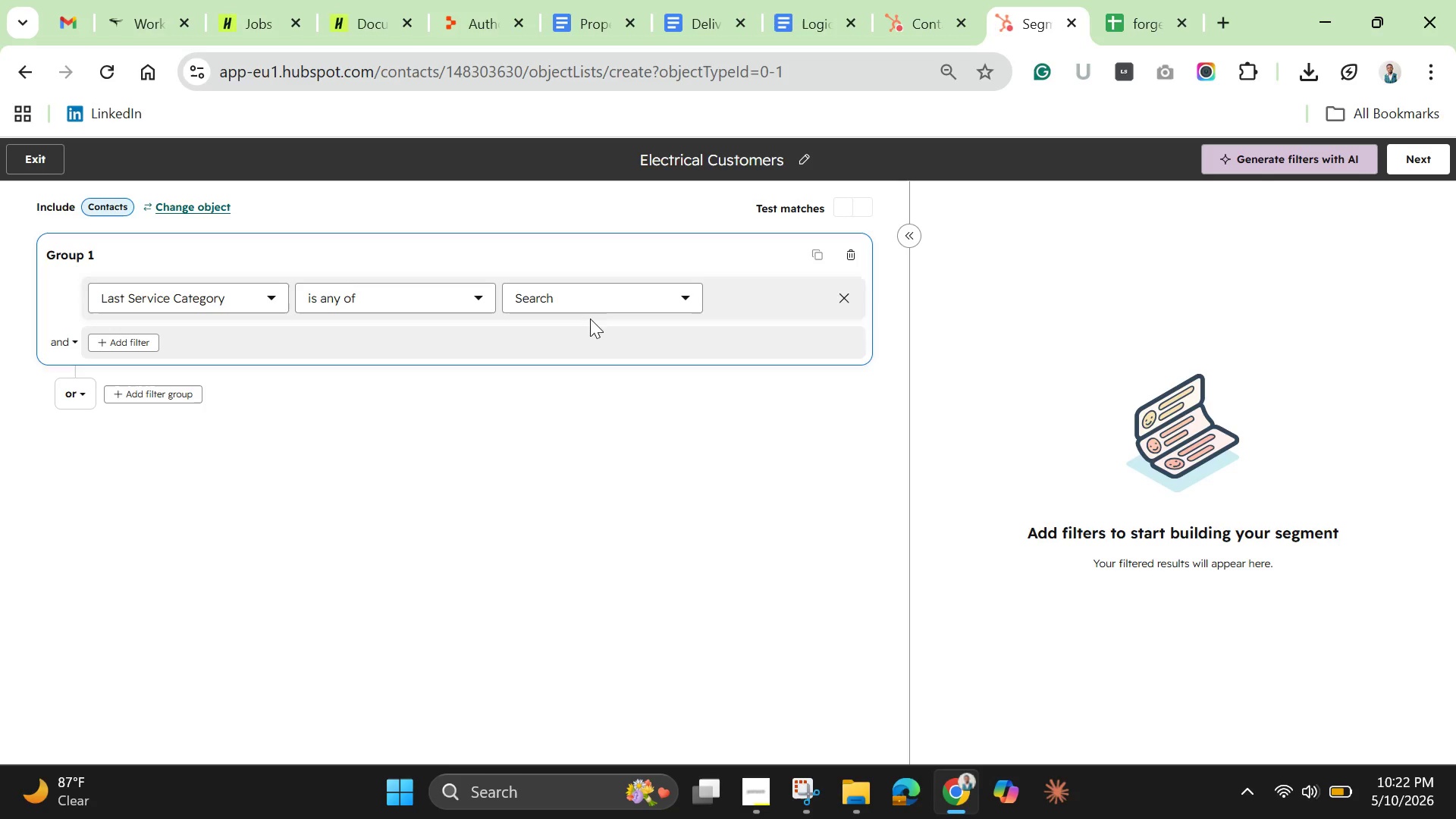 
left_click([595, 291])
 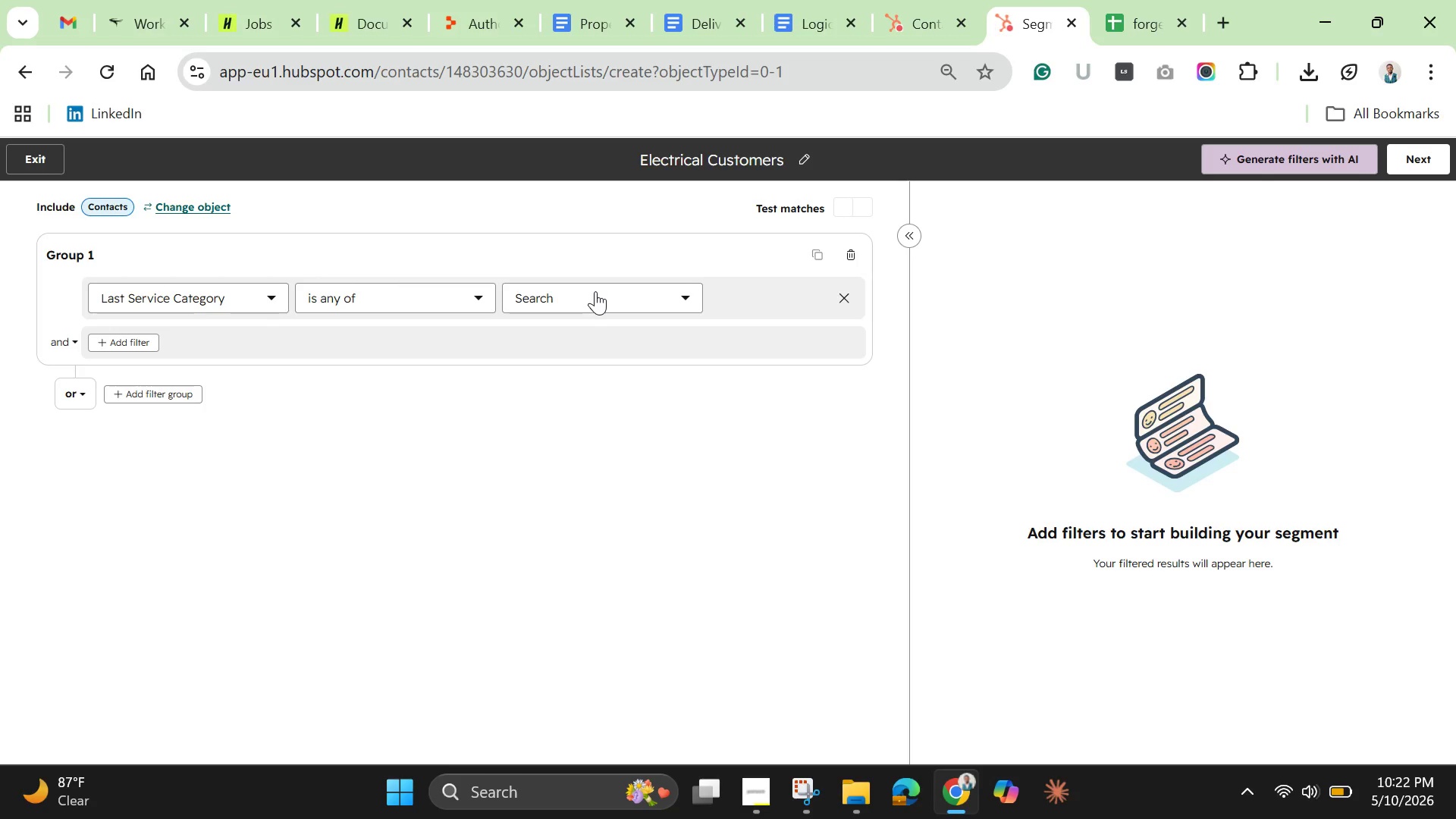 
mouse_move([589, 320])
 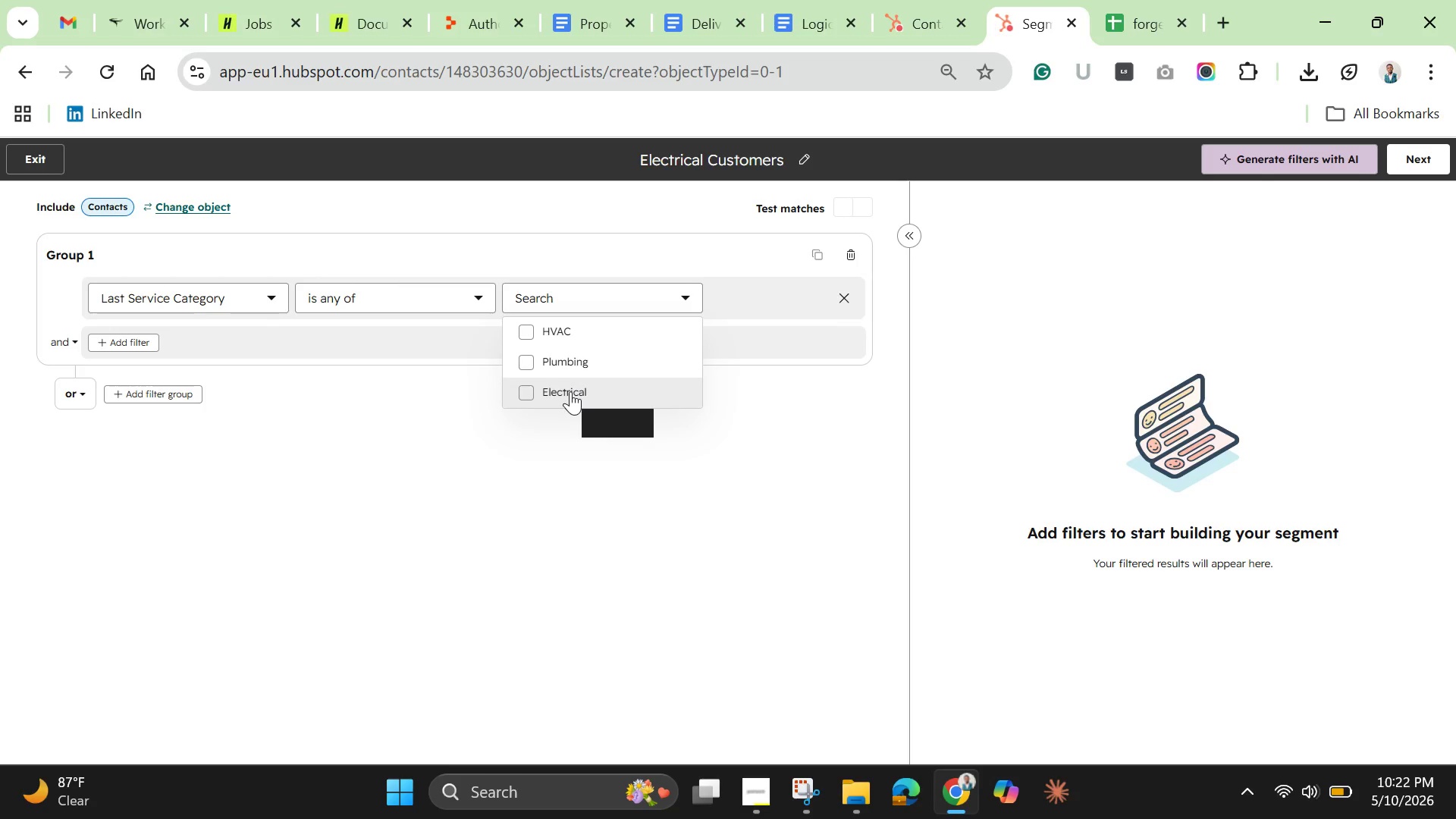 
left_click([570, 391])
 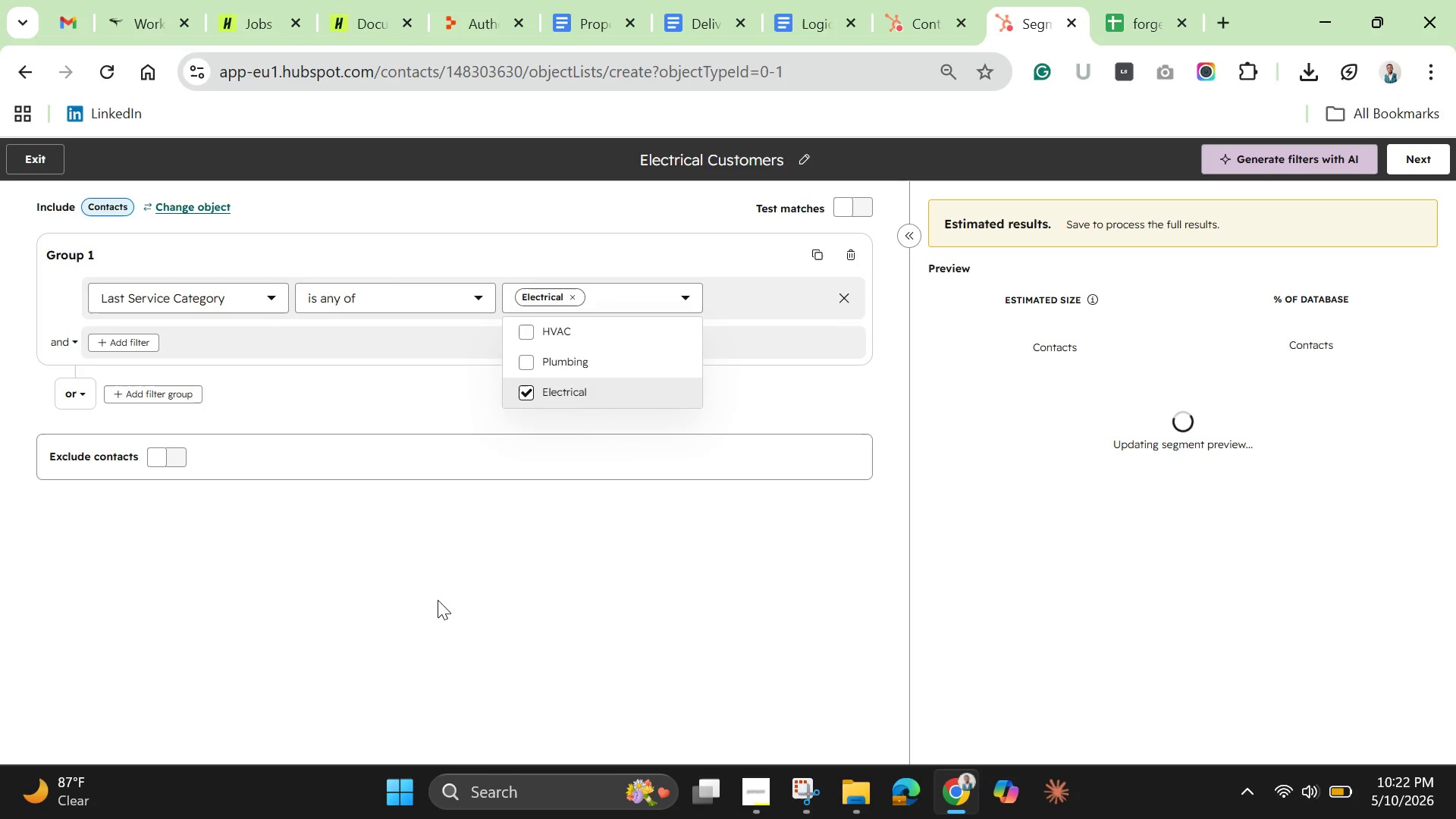 
wait(5.47)
 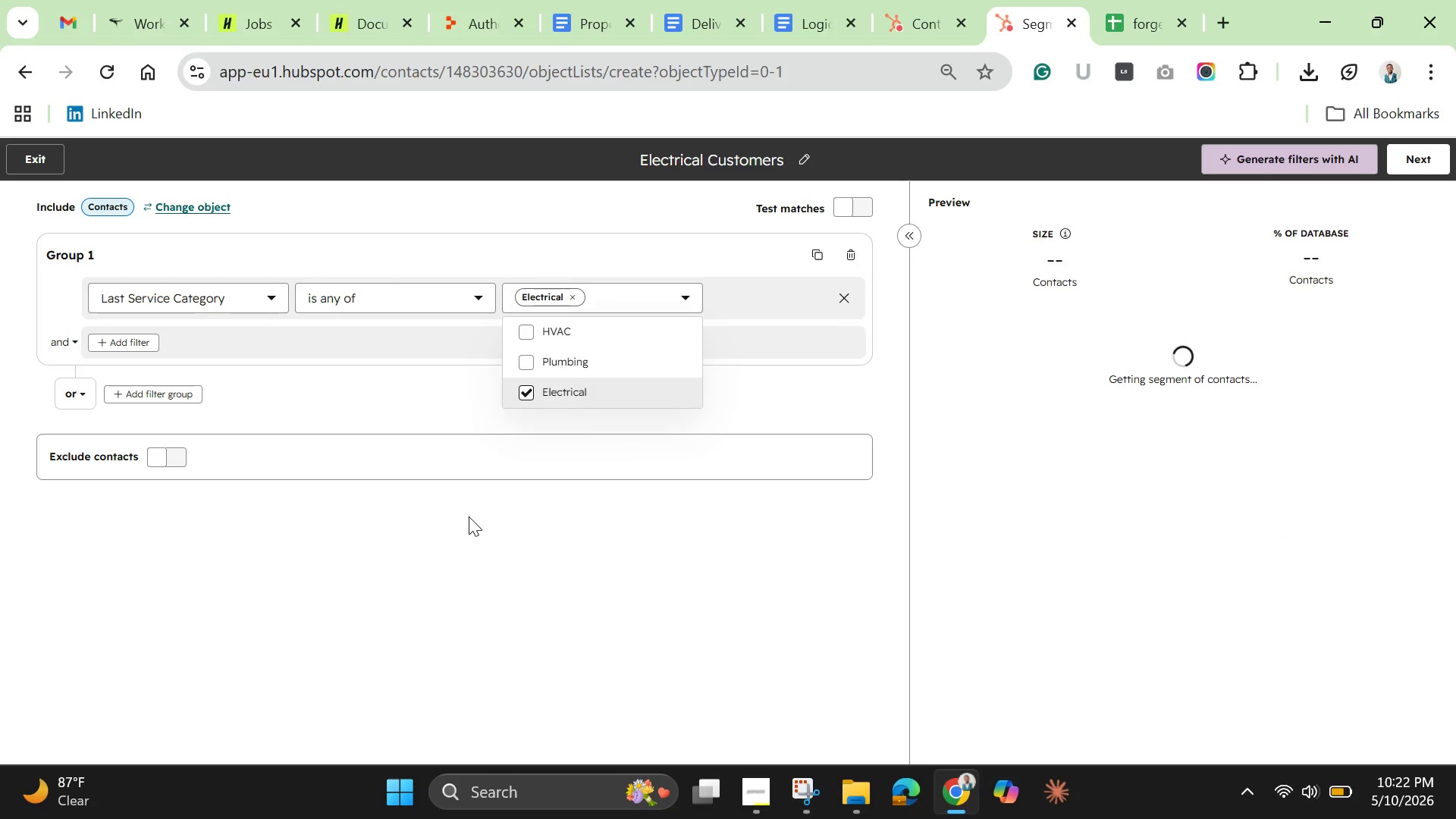 
left_click([441, 603])
 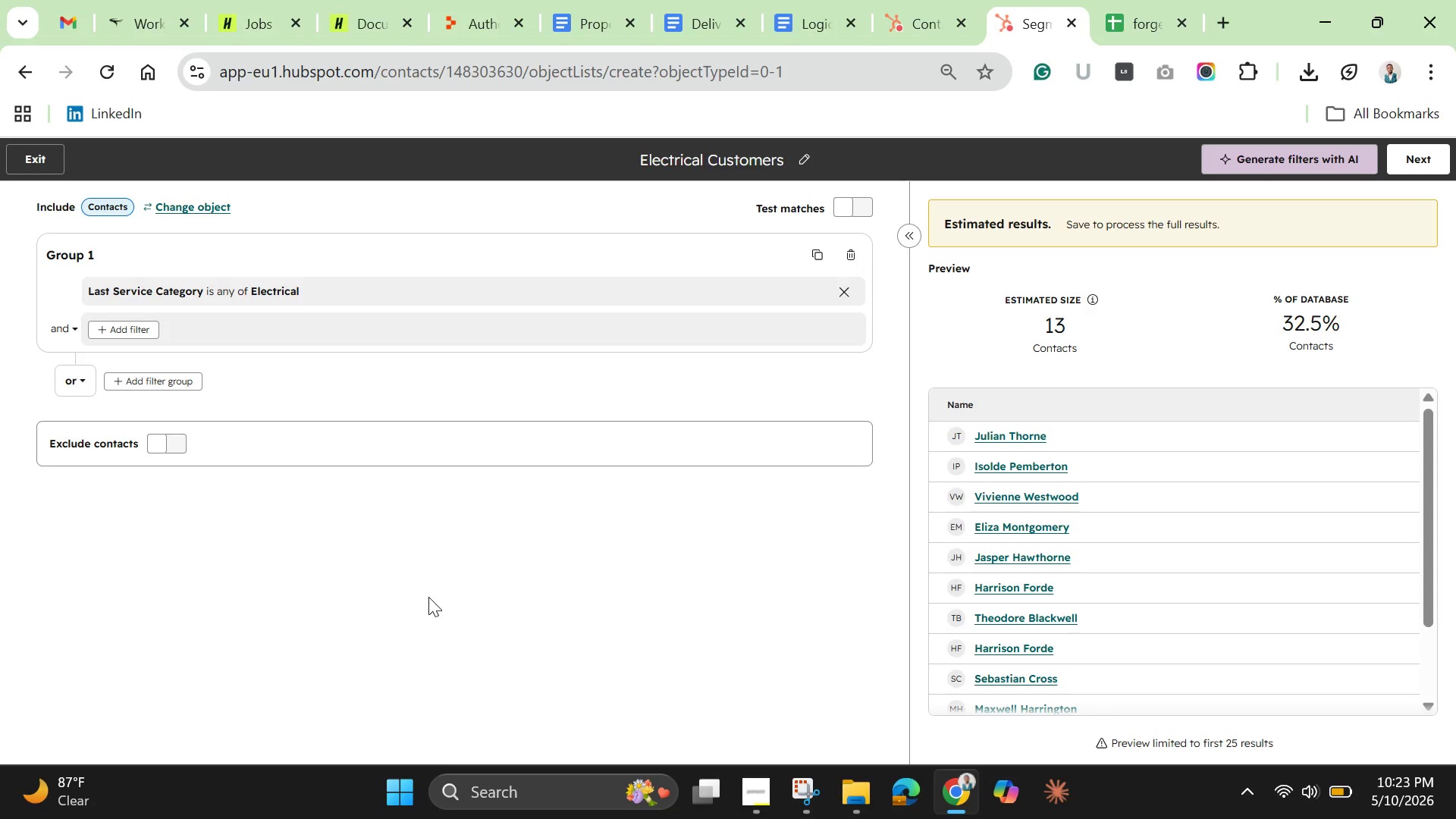 
wait(16.0)
 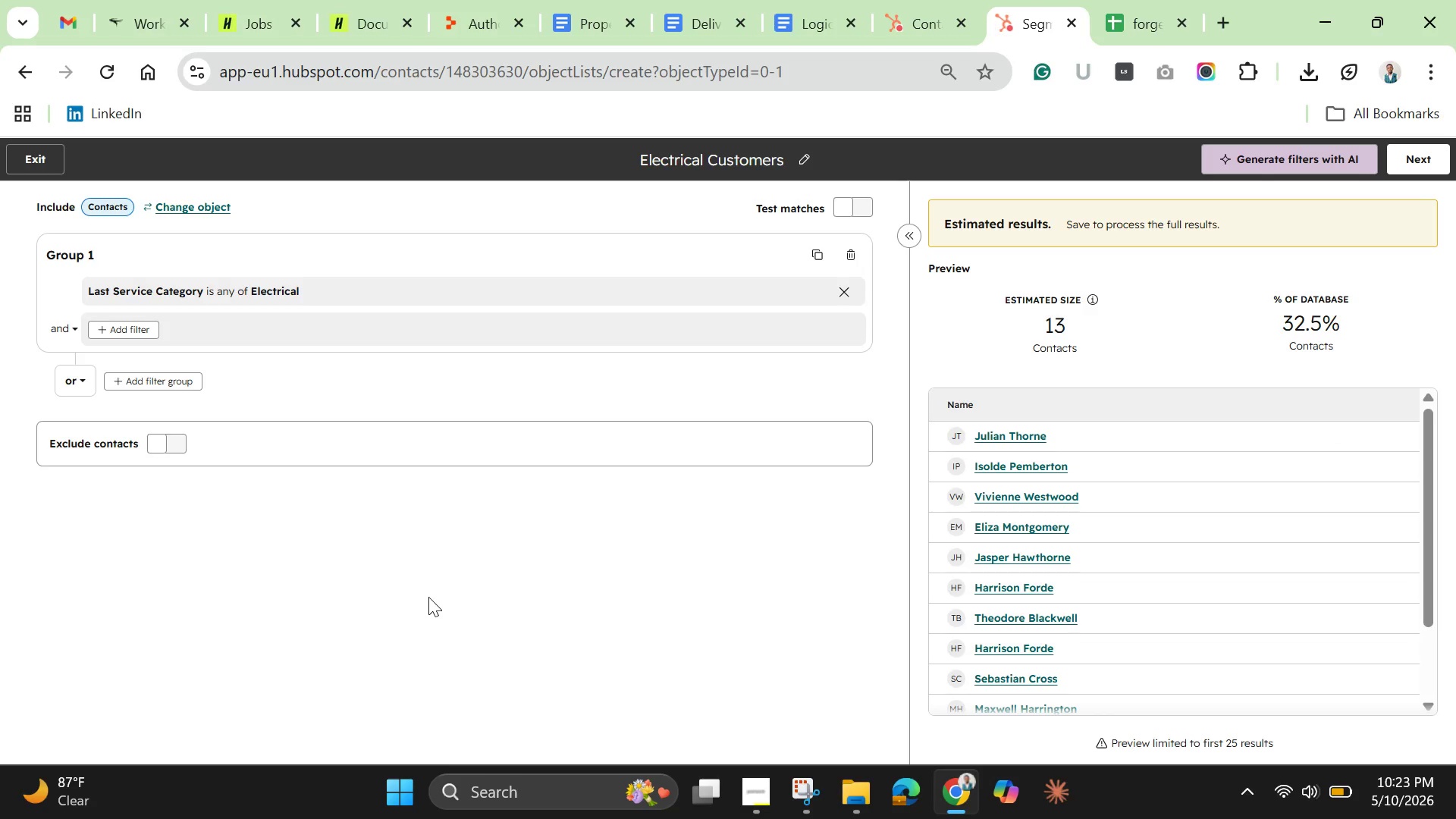 
mouse_move([1398, 190])
 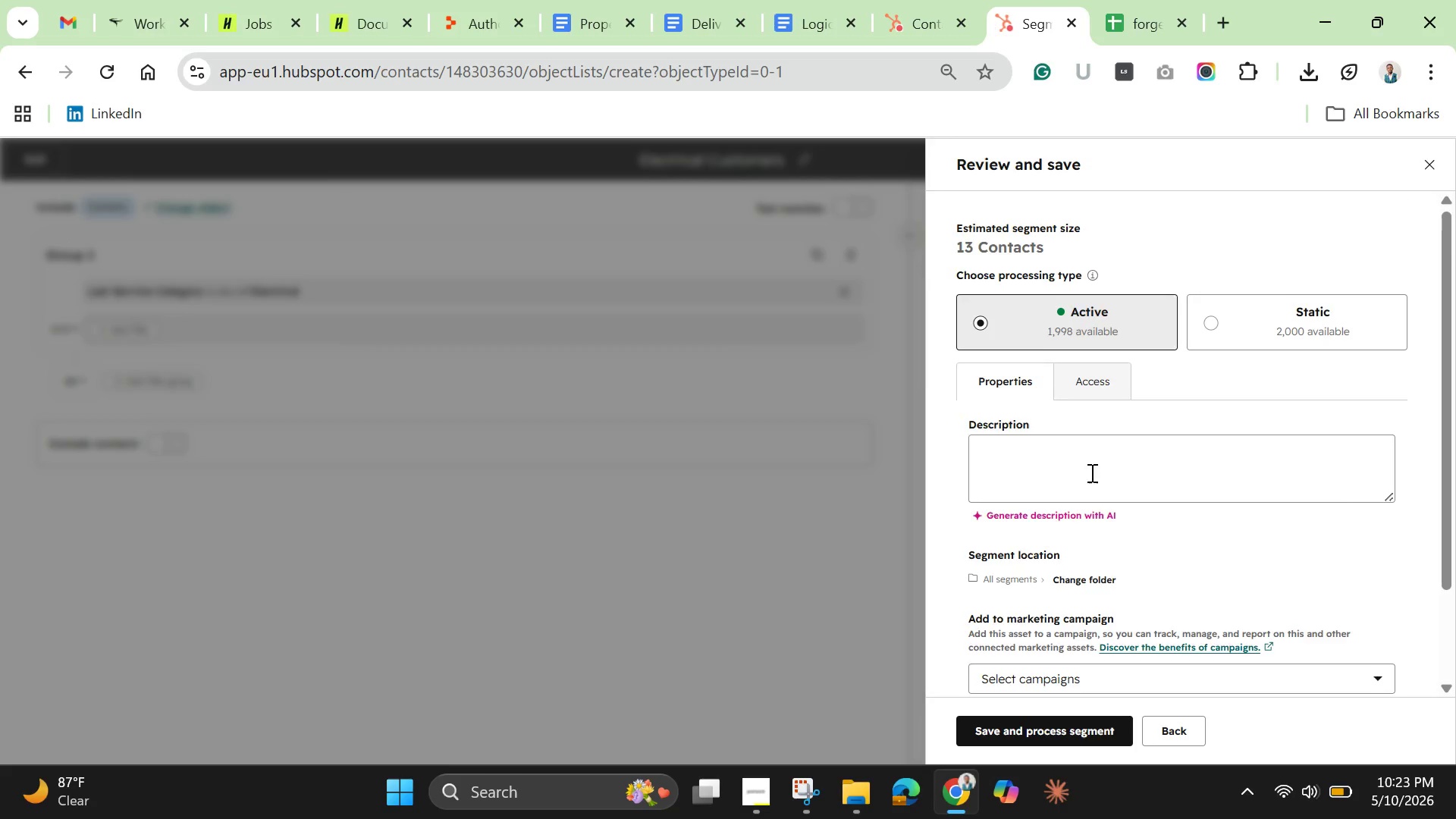 
scroll: coordinate [1085, 500], scroll_direction: down, amount: 6.0
 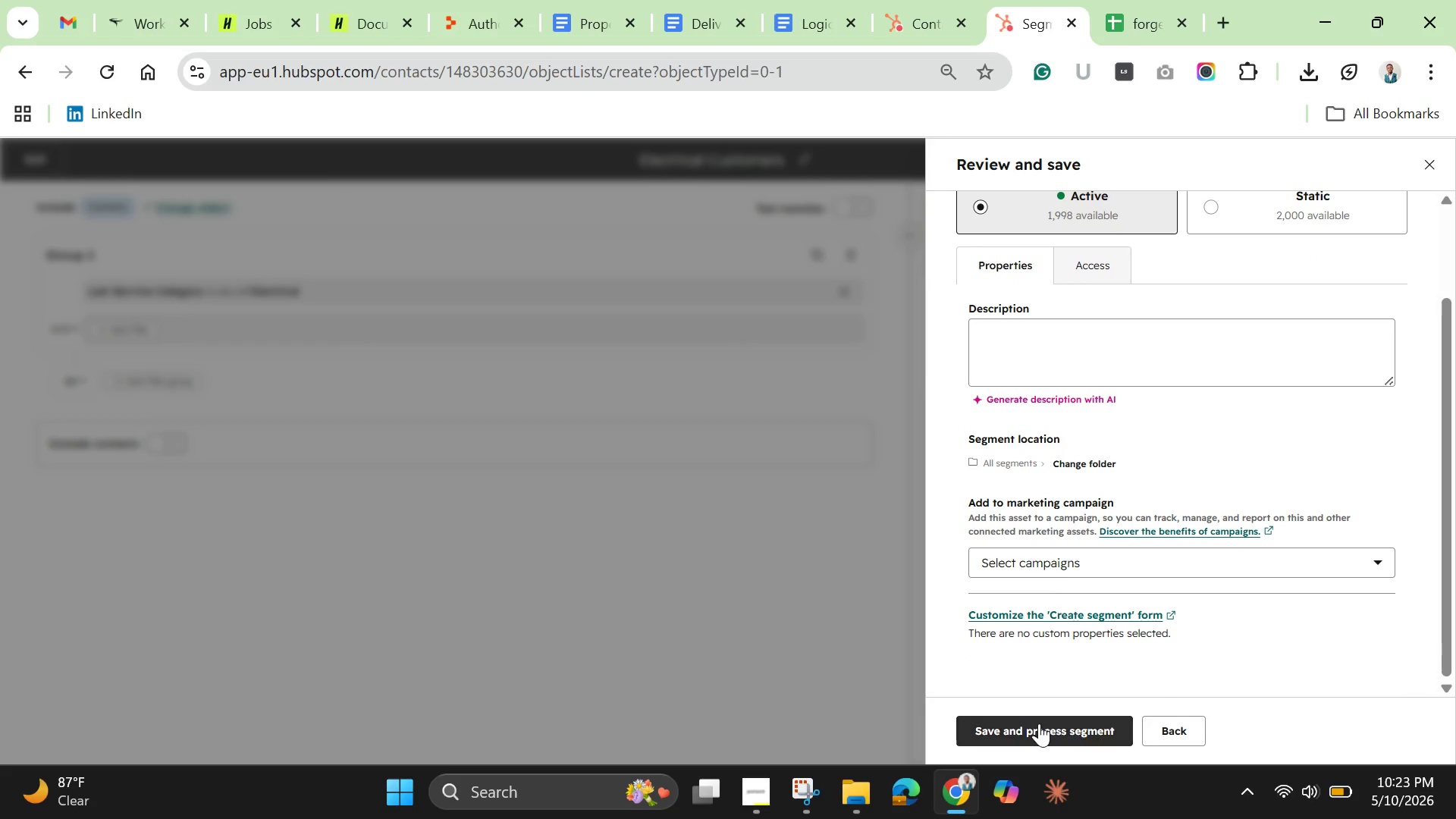 
left_click([1039, 723])
 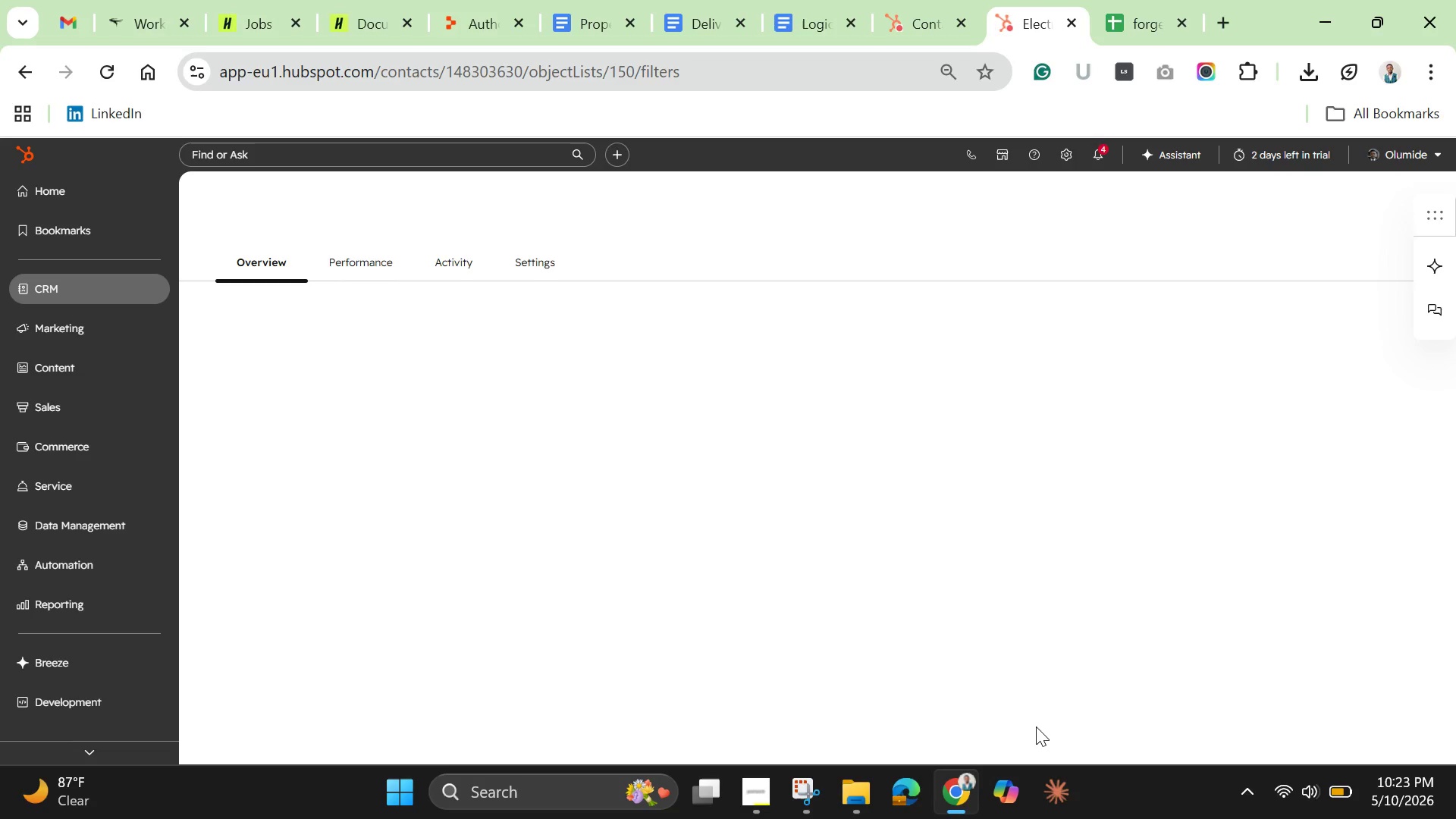 
wait(9.2)
 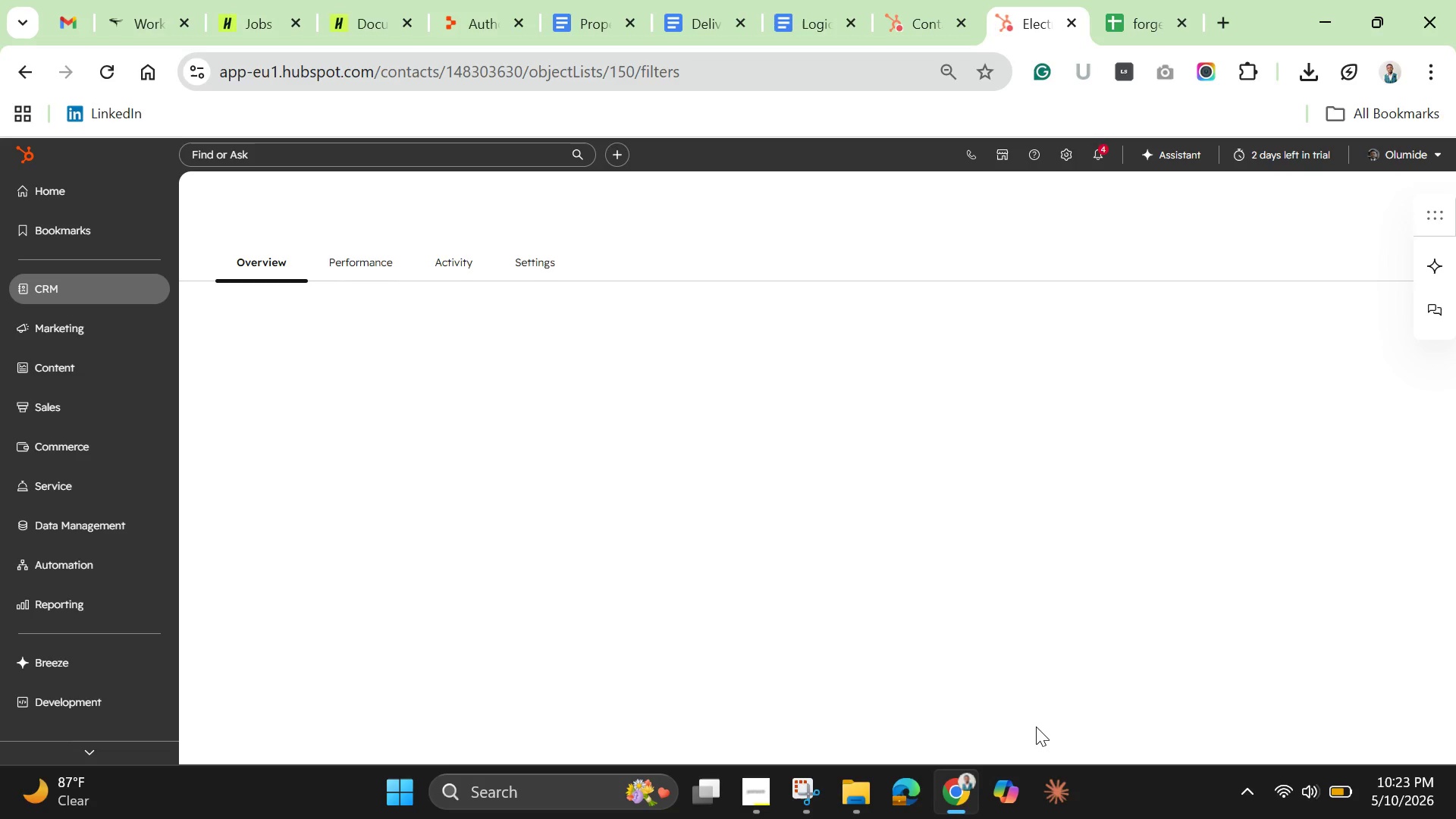 
left_click([277, 186])
 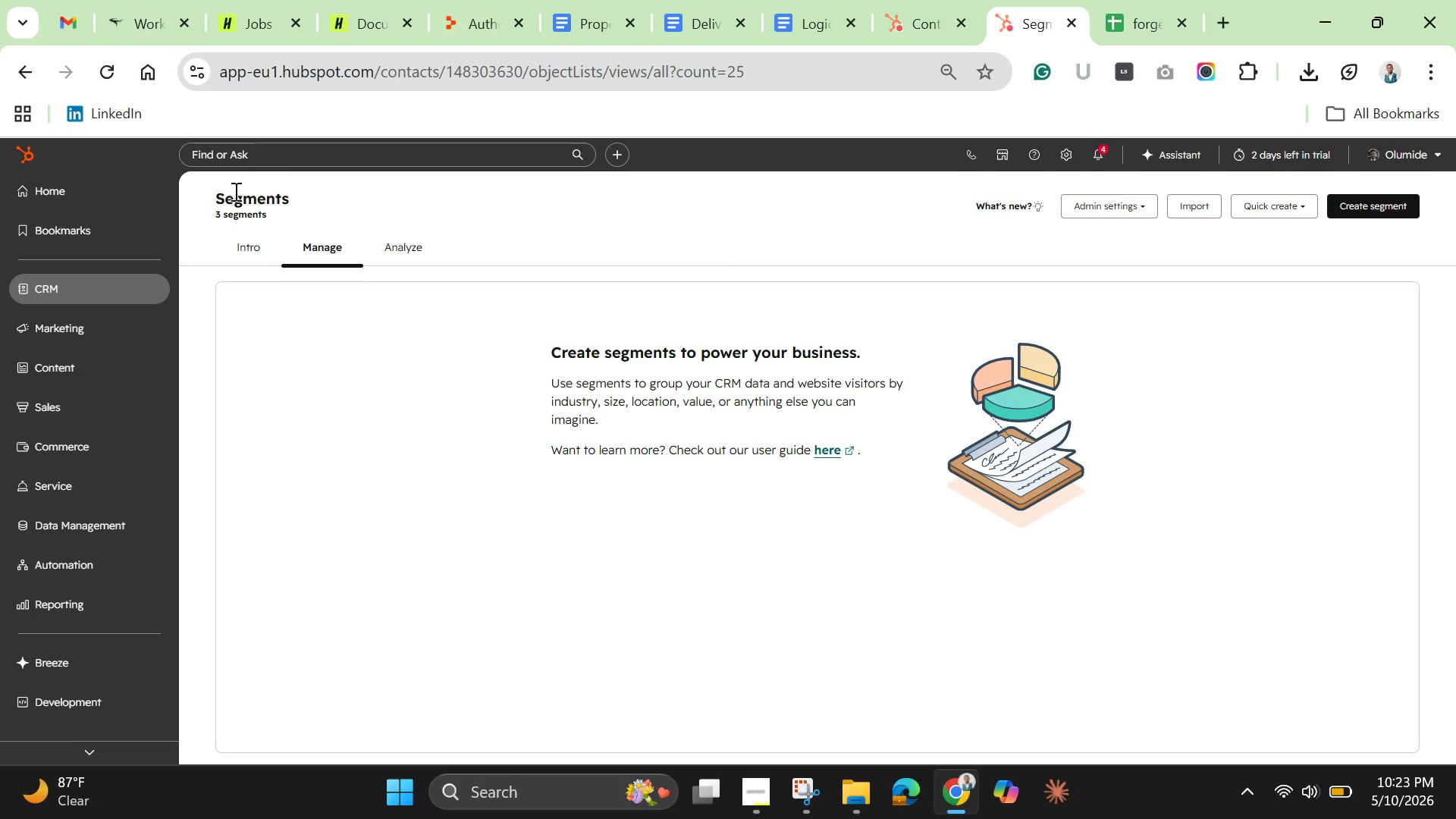 
wait(17.52)
 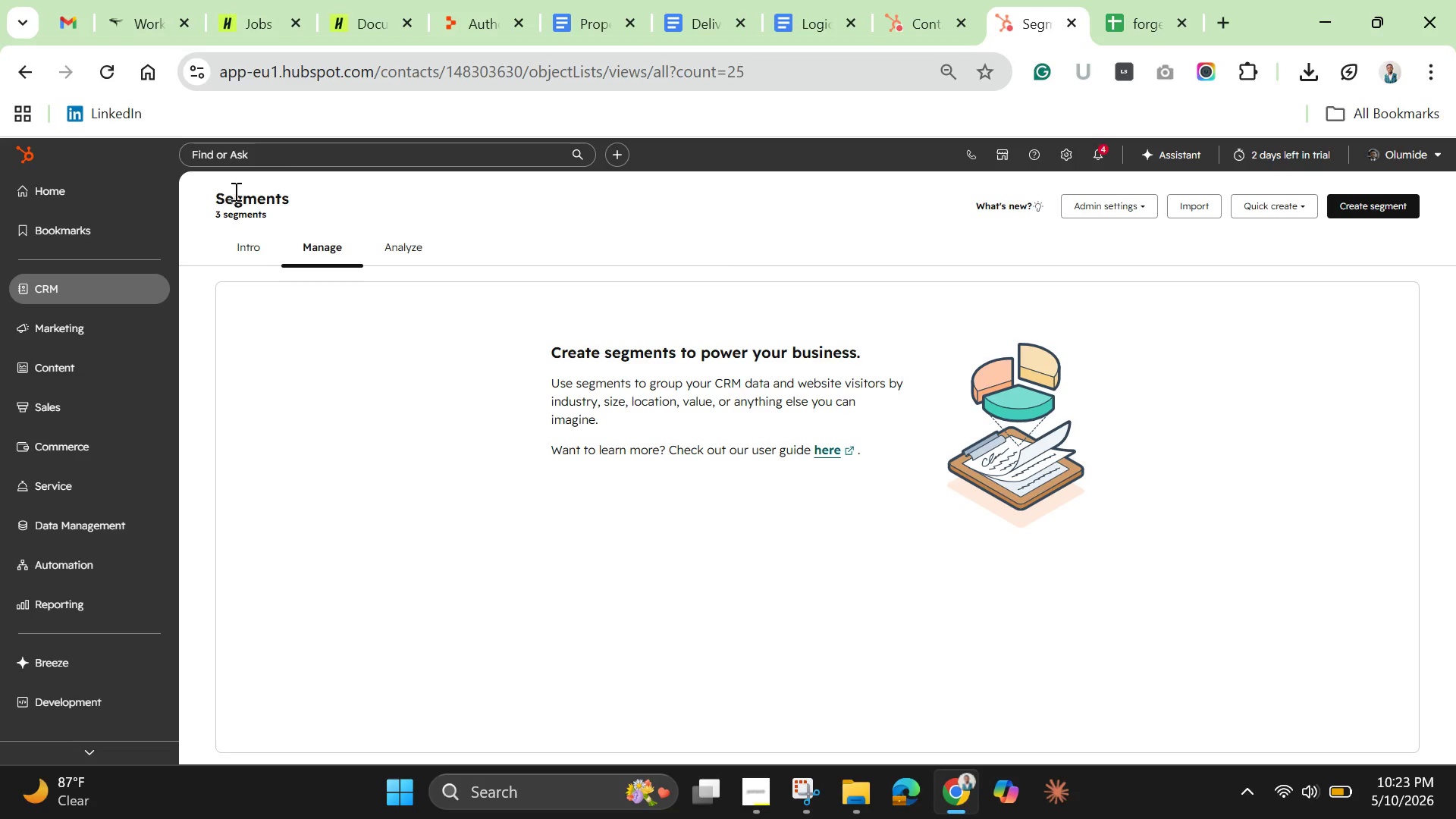 
left_click([241, 244])
 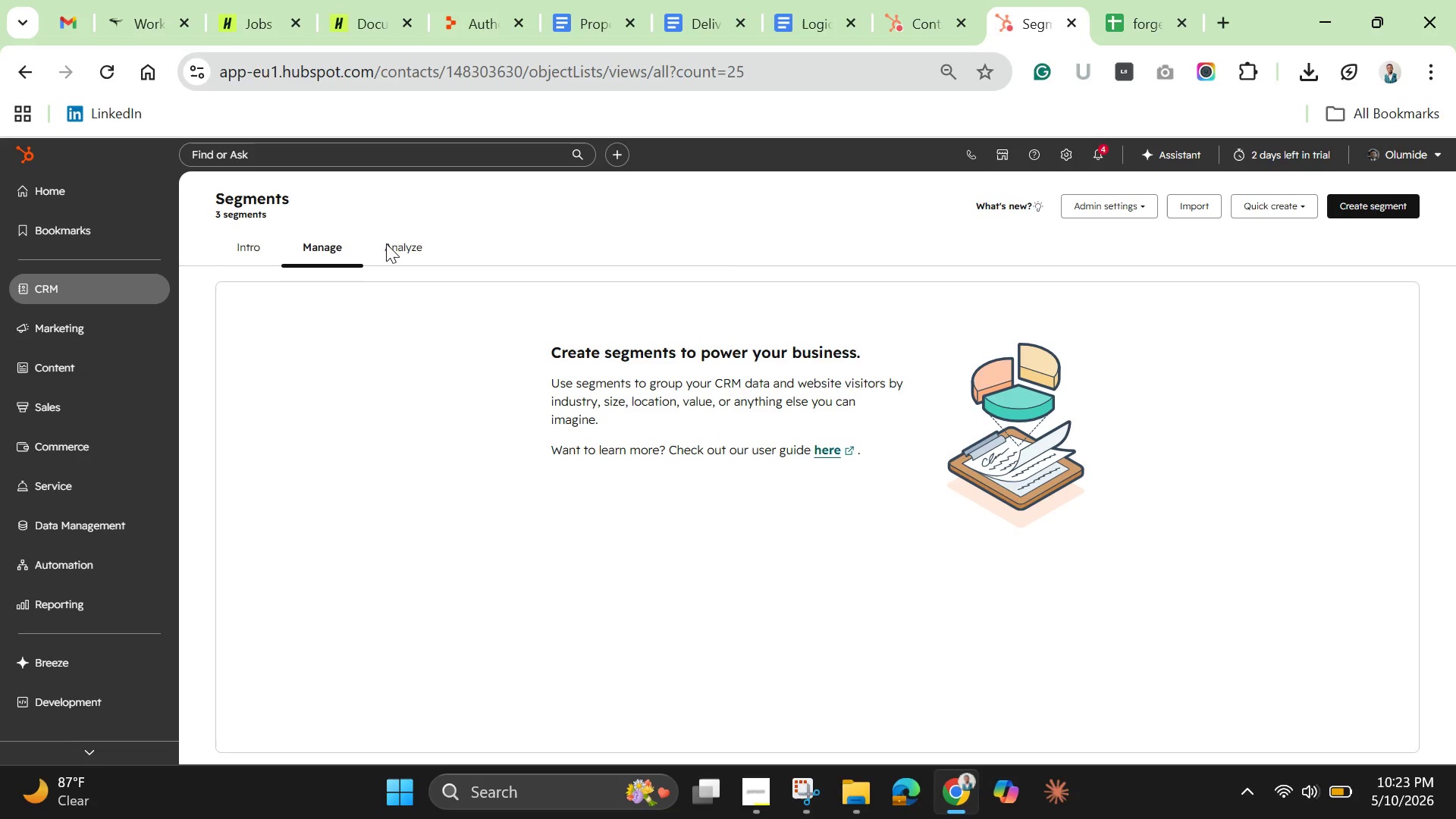 
left_click([394, 241])
 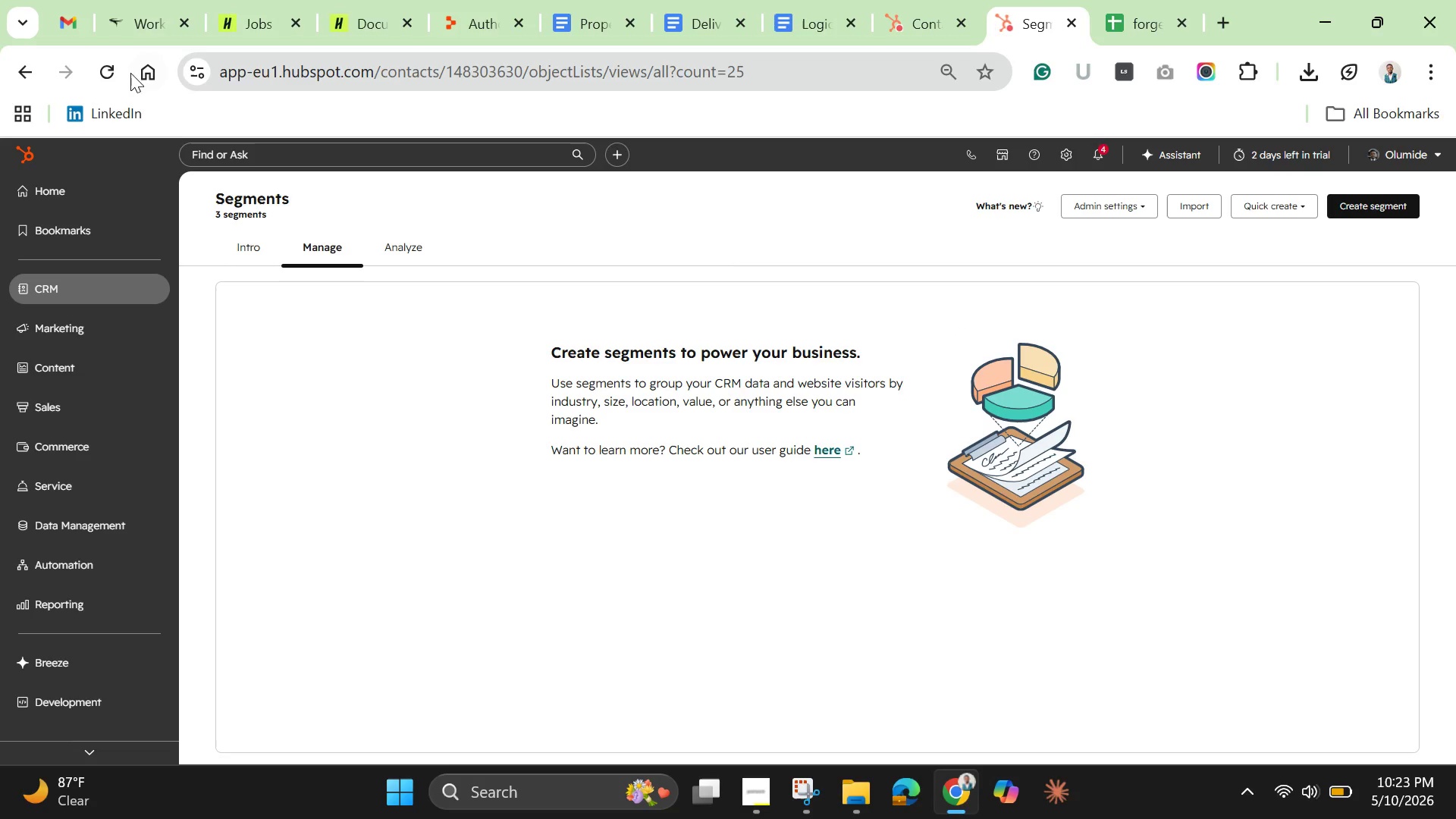 
left_click([111, 65])
 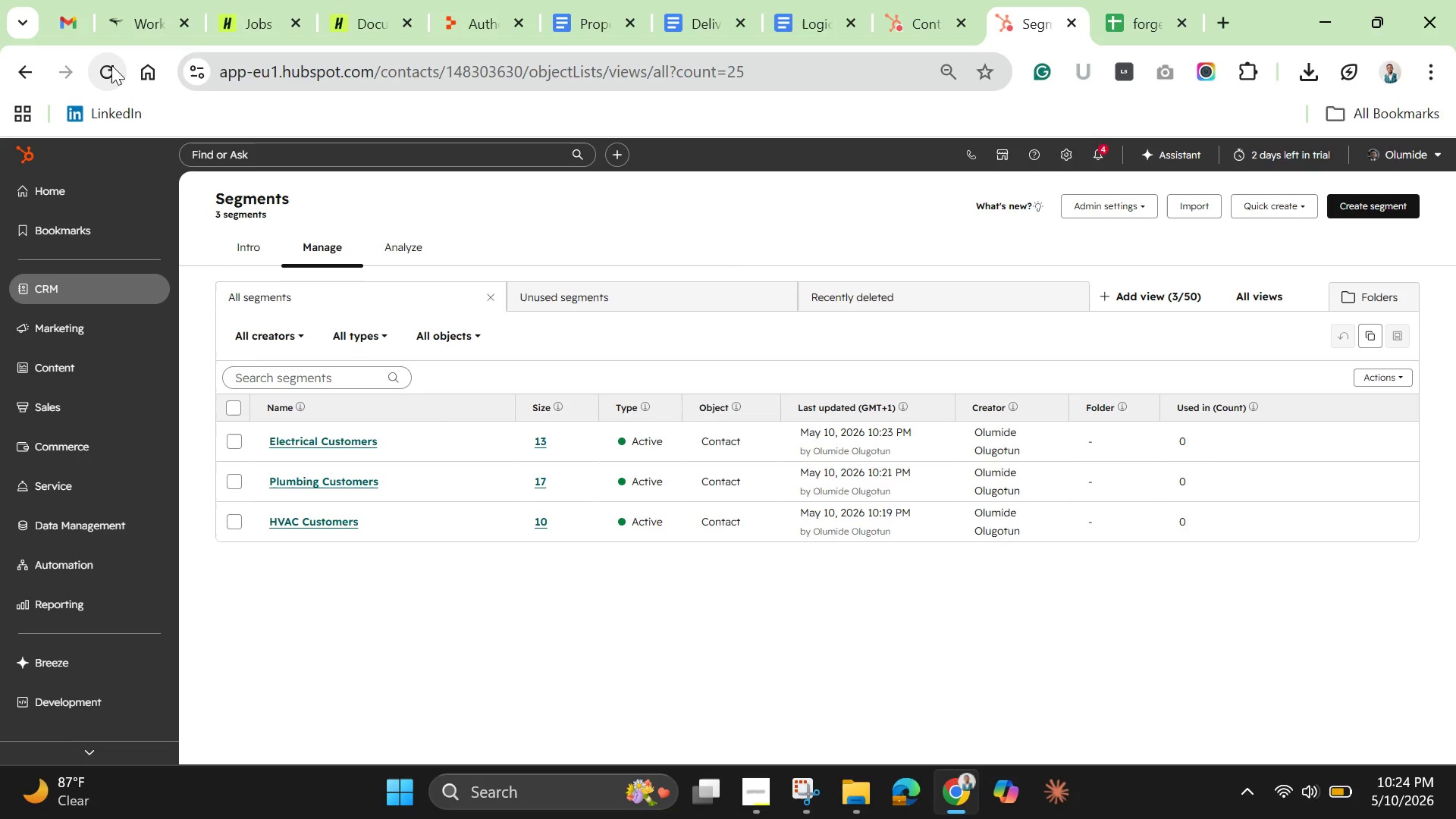 
wait(32.36)
 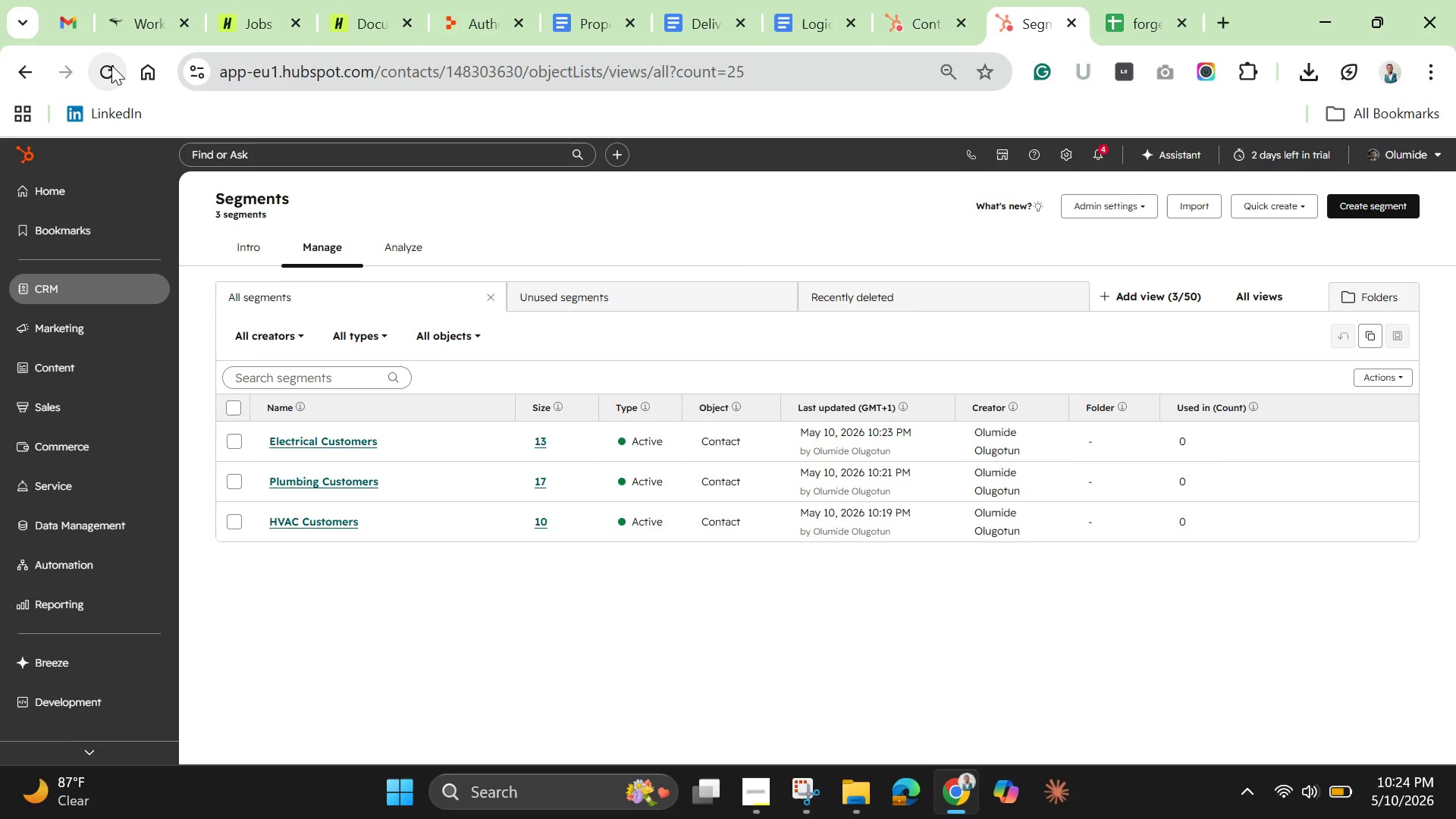 
left_click([67, 568])
 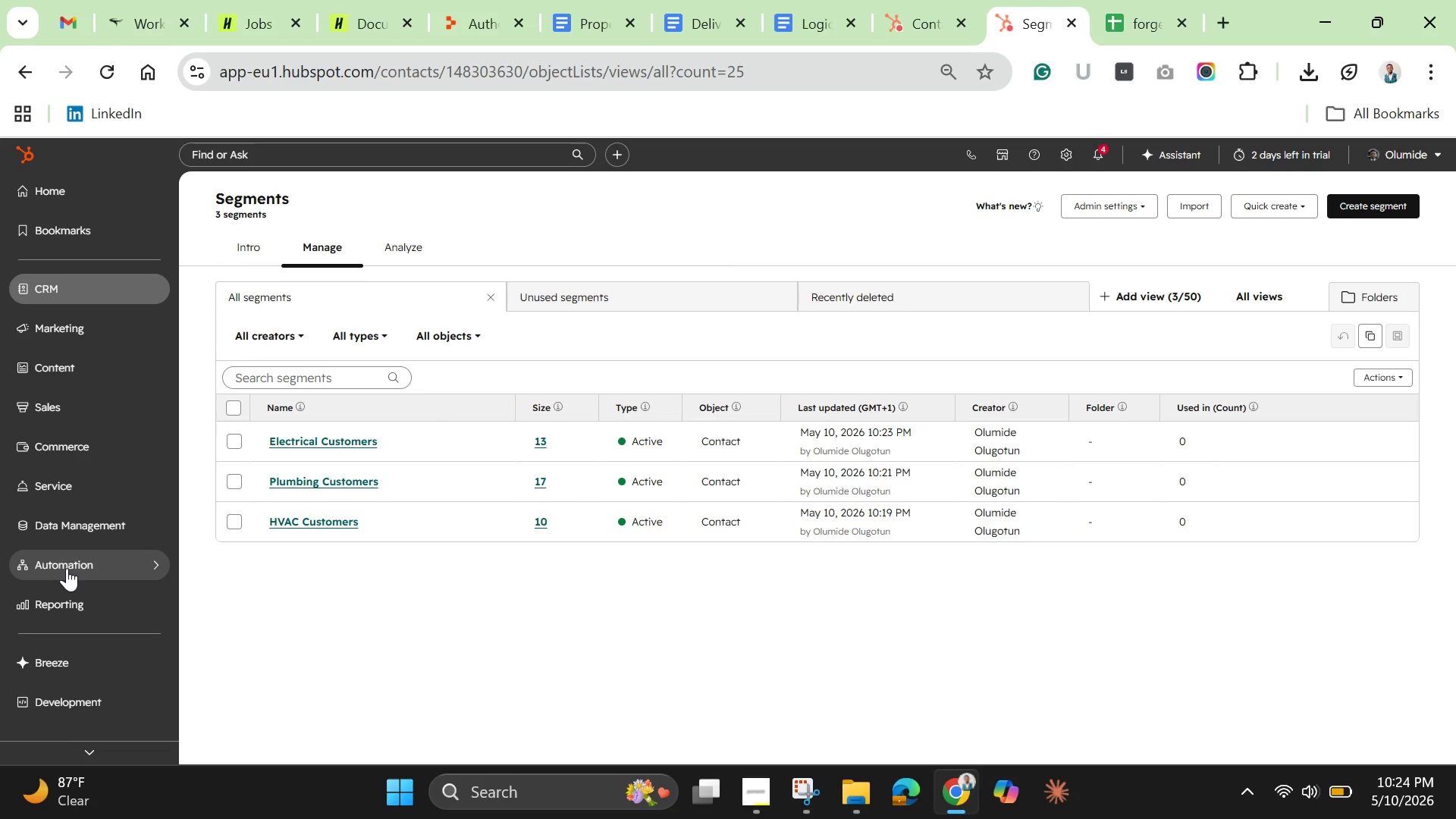 
mouse_move([77, 569])
 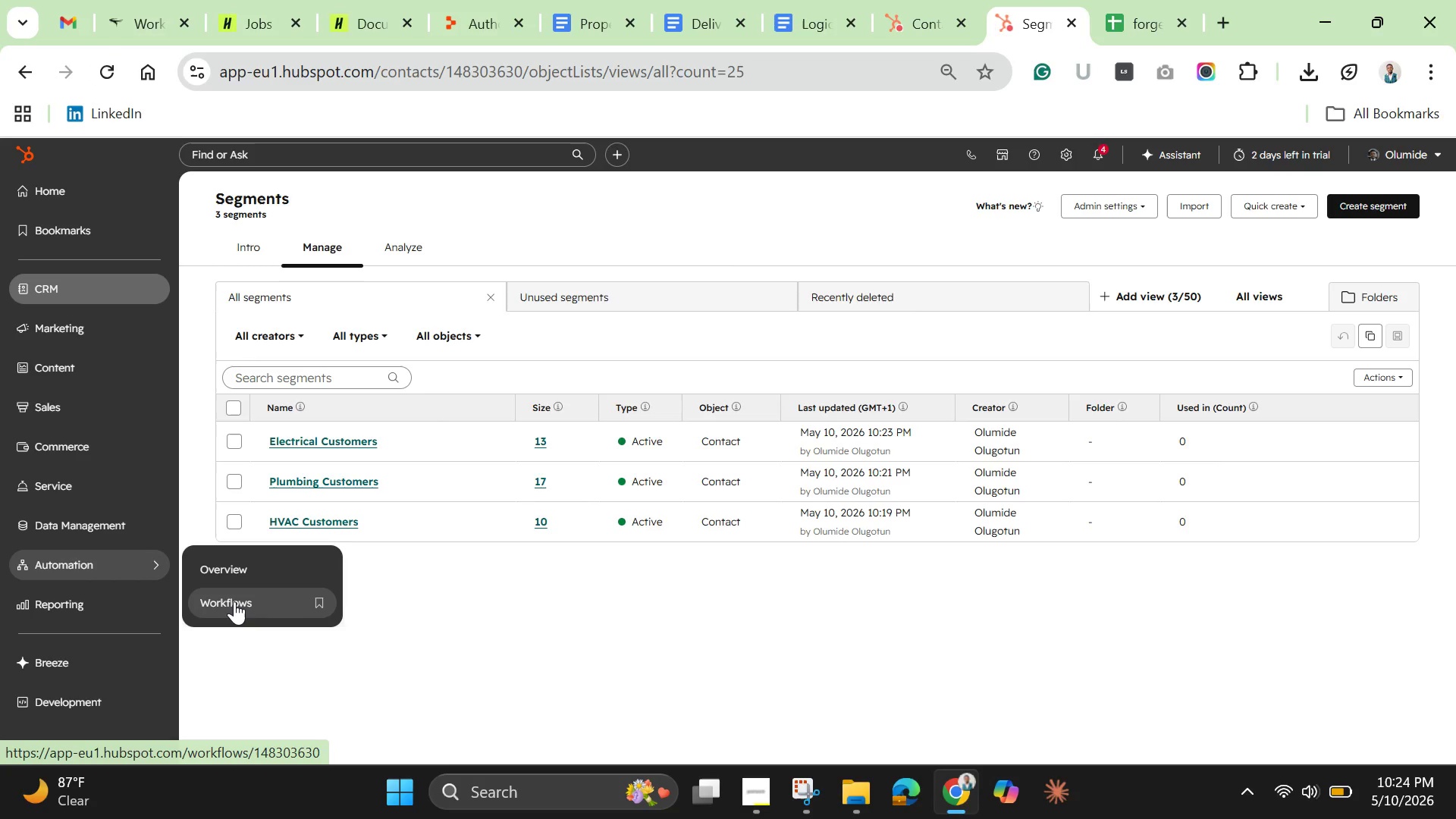 
left_click([234, 601])
 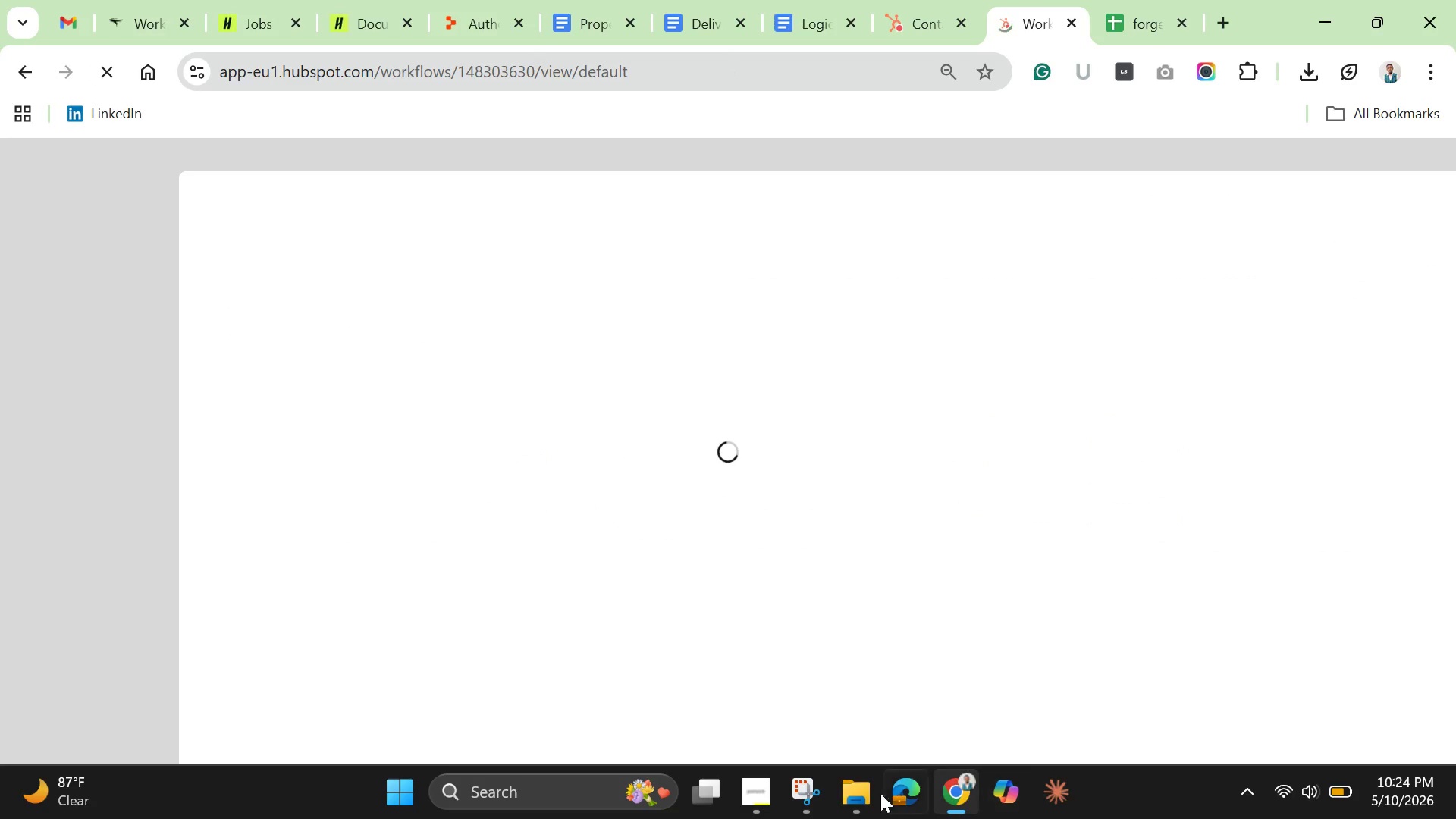 
left_click([755, 782])